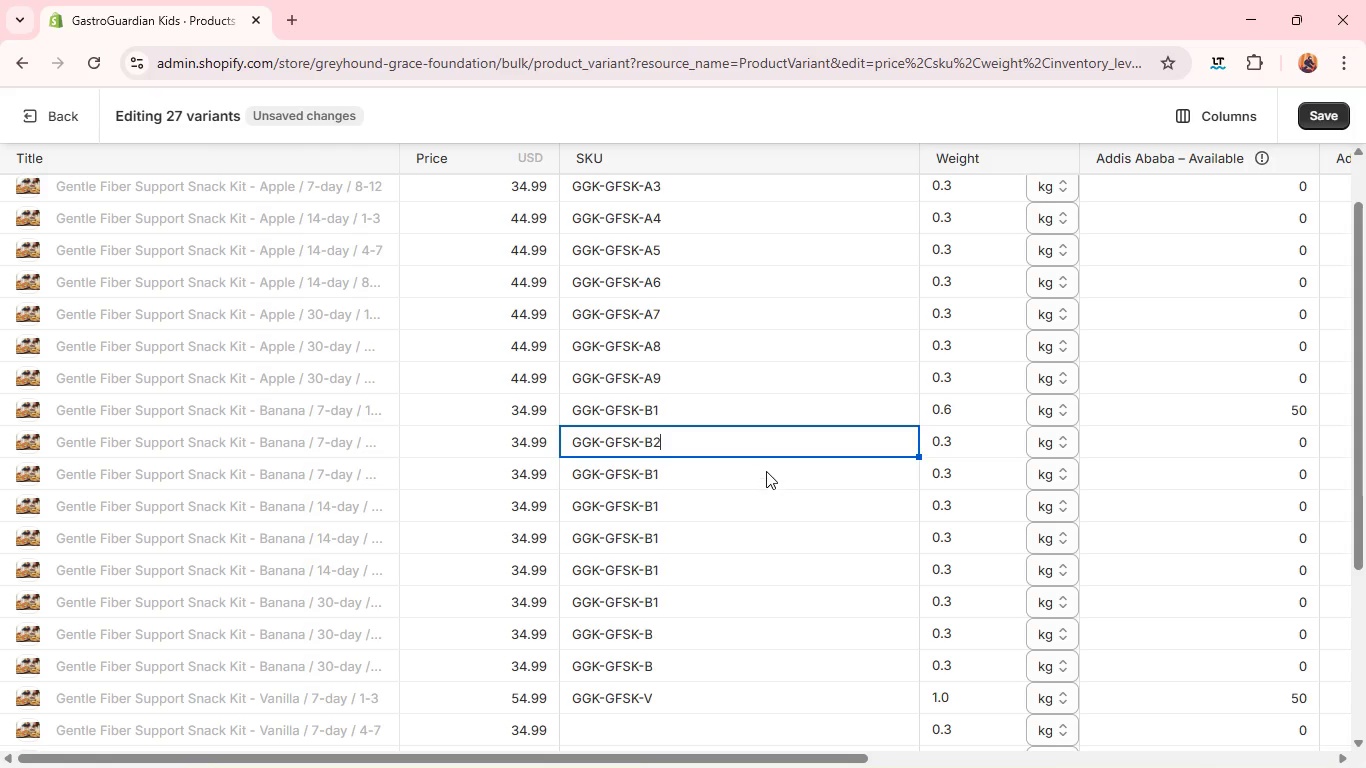 
left_click([769, 468])
 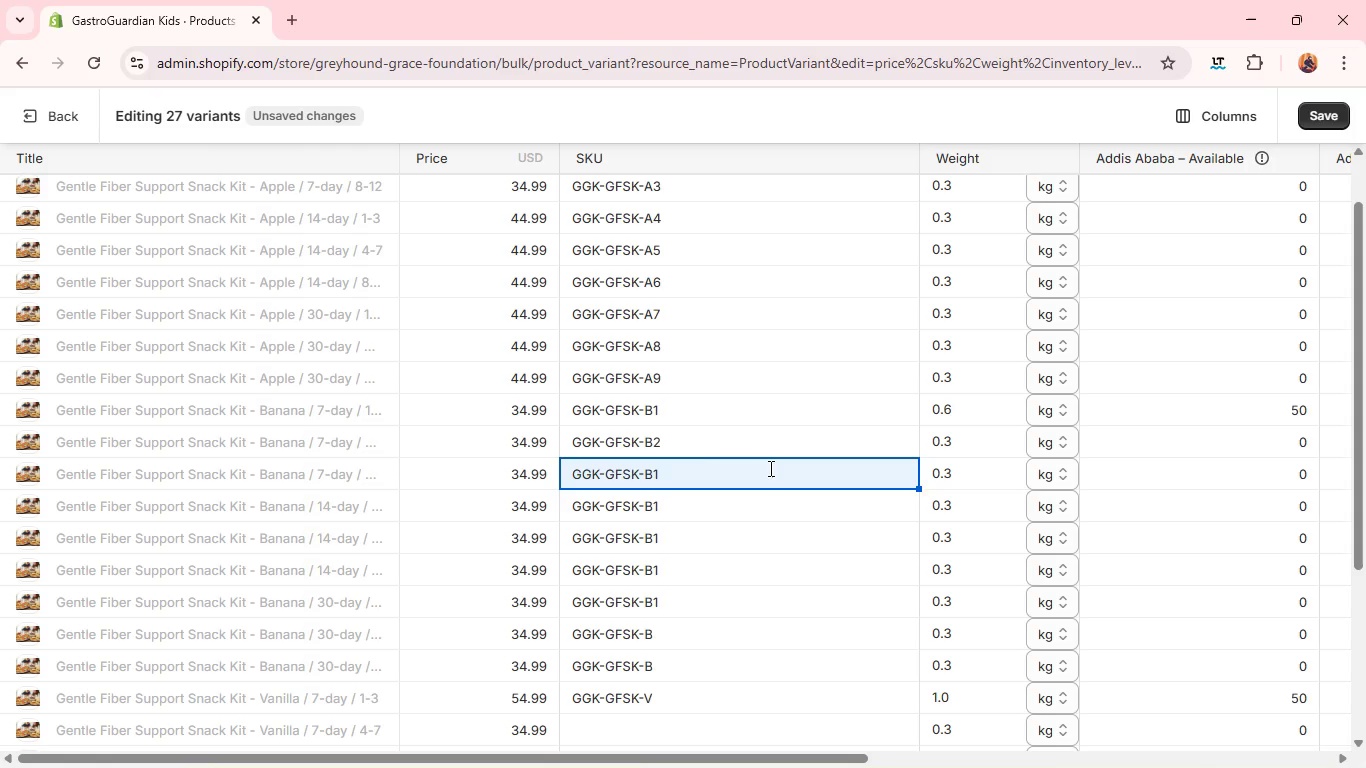 
double_click([769, 468])
 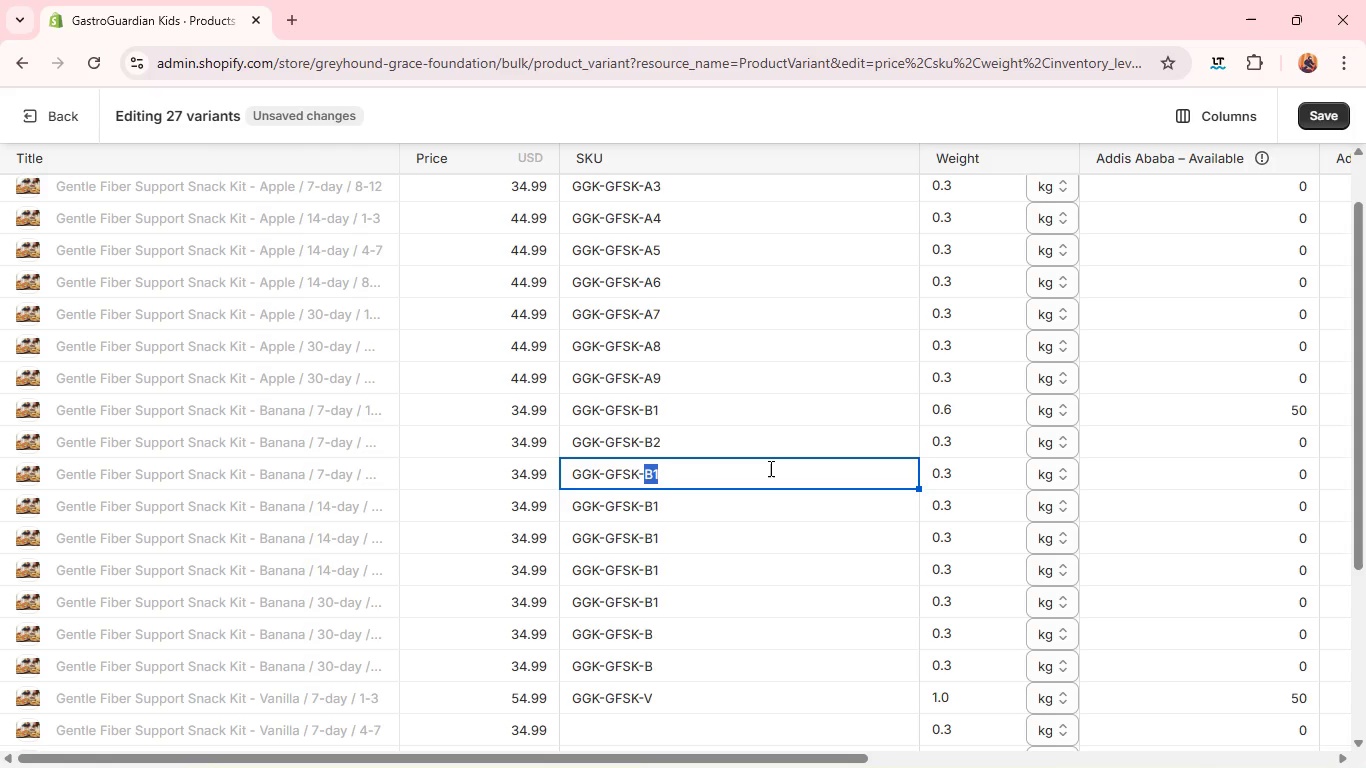 
left_click([769, 468])
 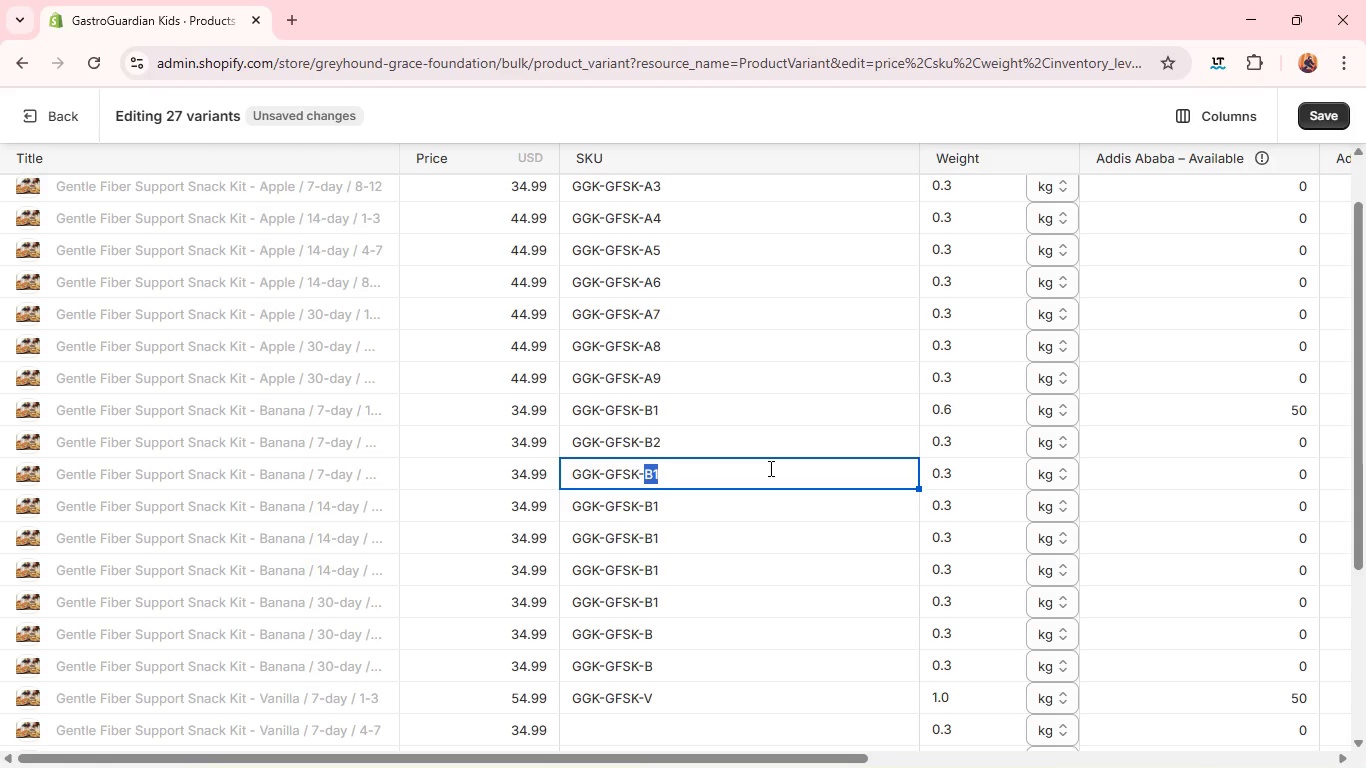 
left_click([769, 468])
 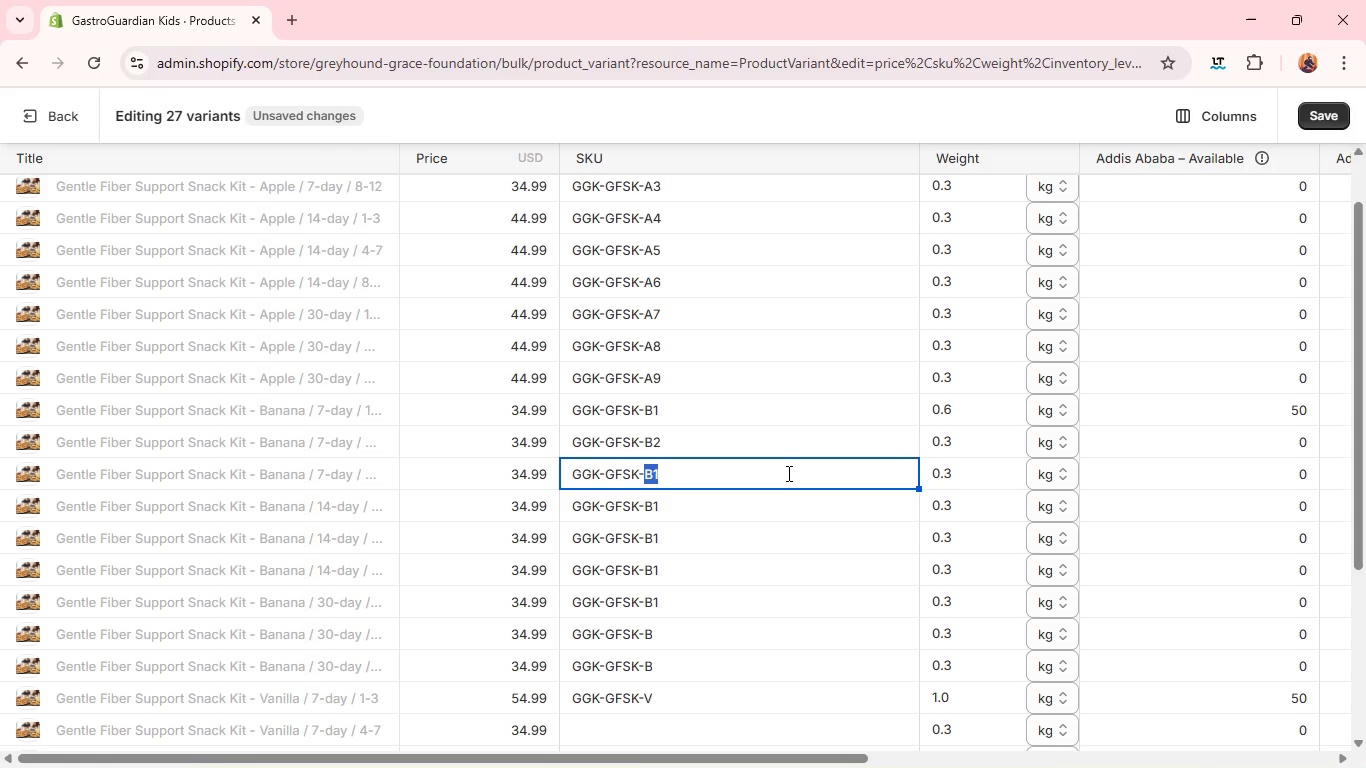 
left_click([787, 473])
 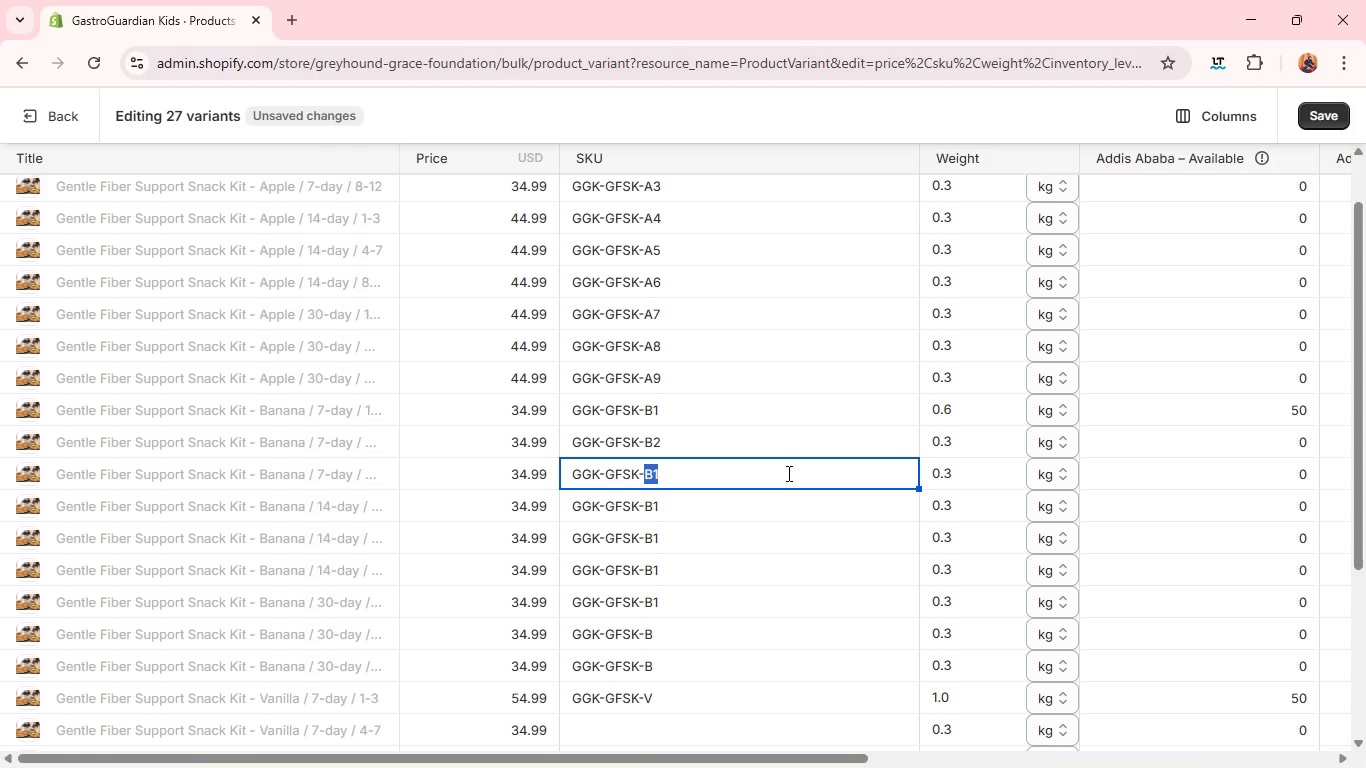 
left_click([787, 473])
 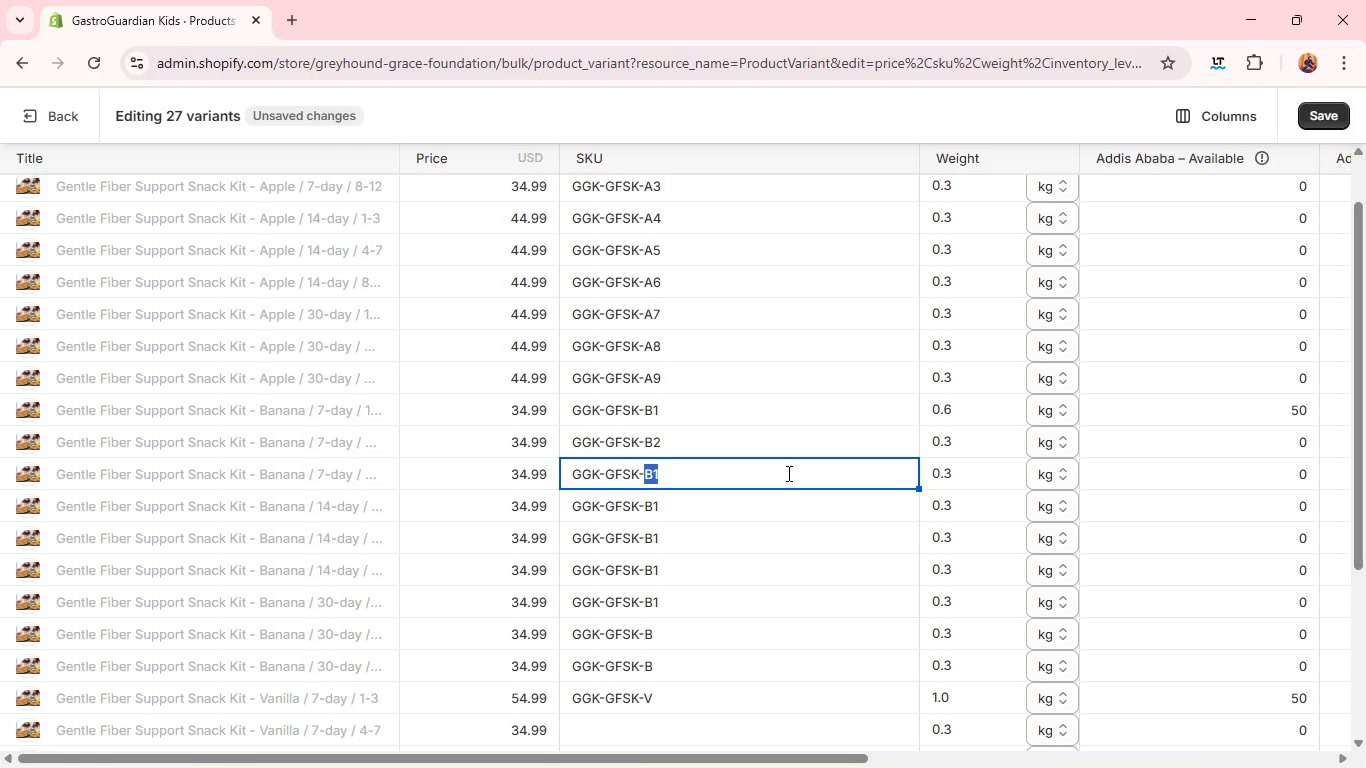 
type(B3)
 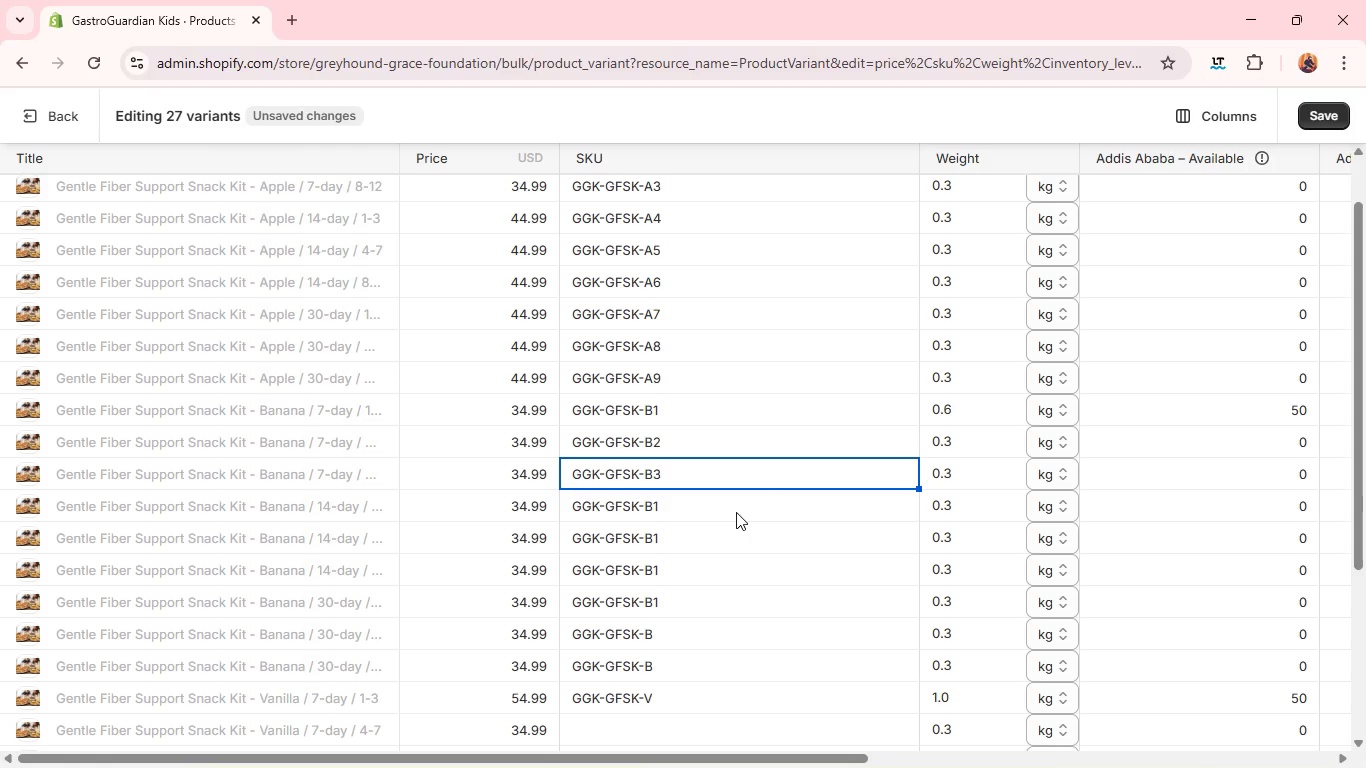 
left_click([736, 512])
 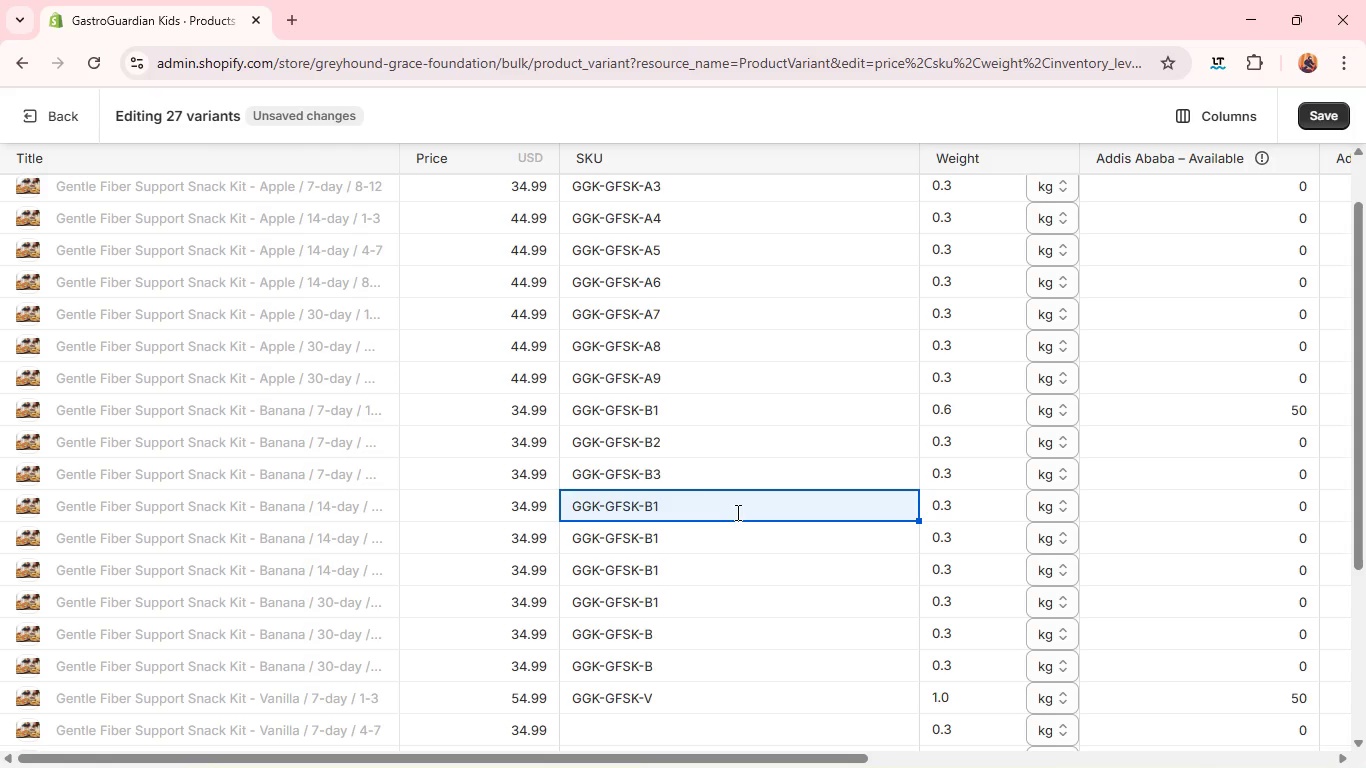 
double_click([736, 512])
 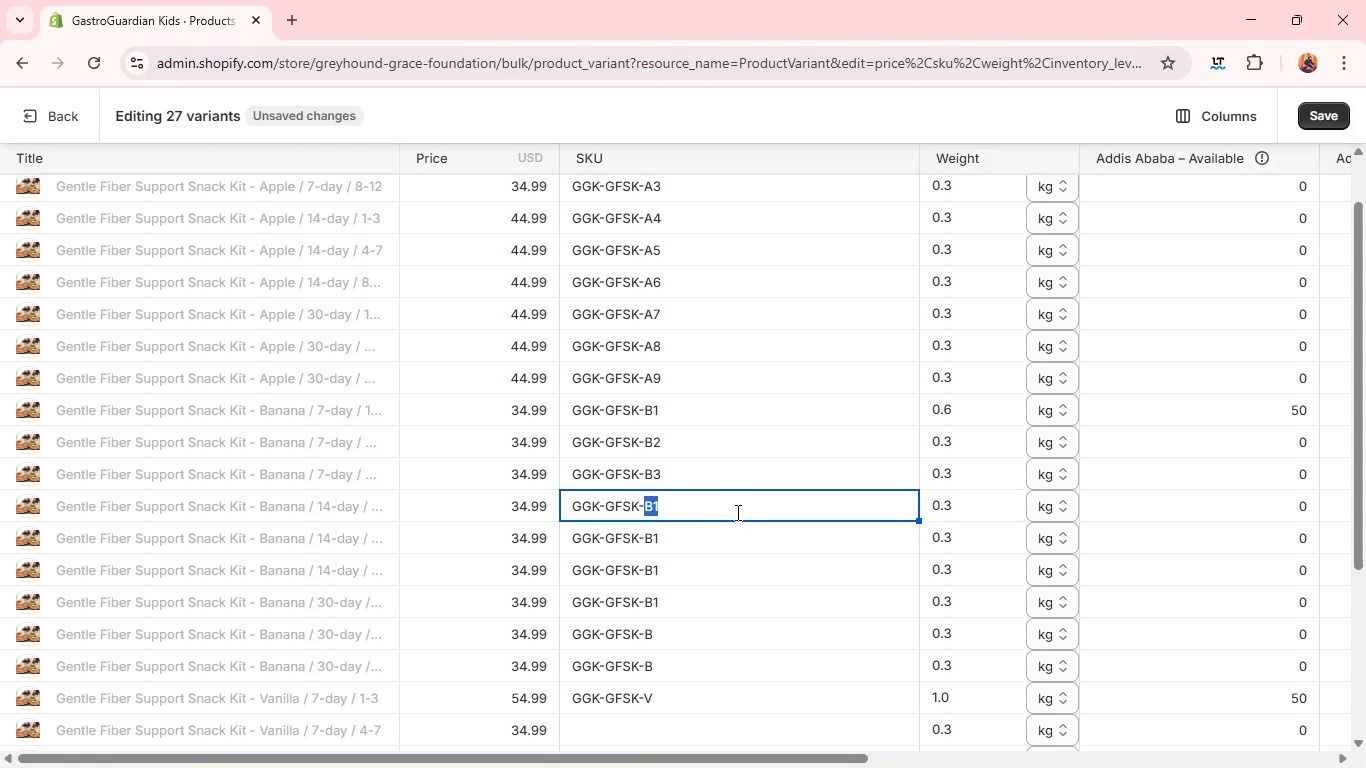 
type(B4)
 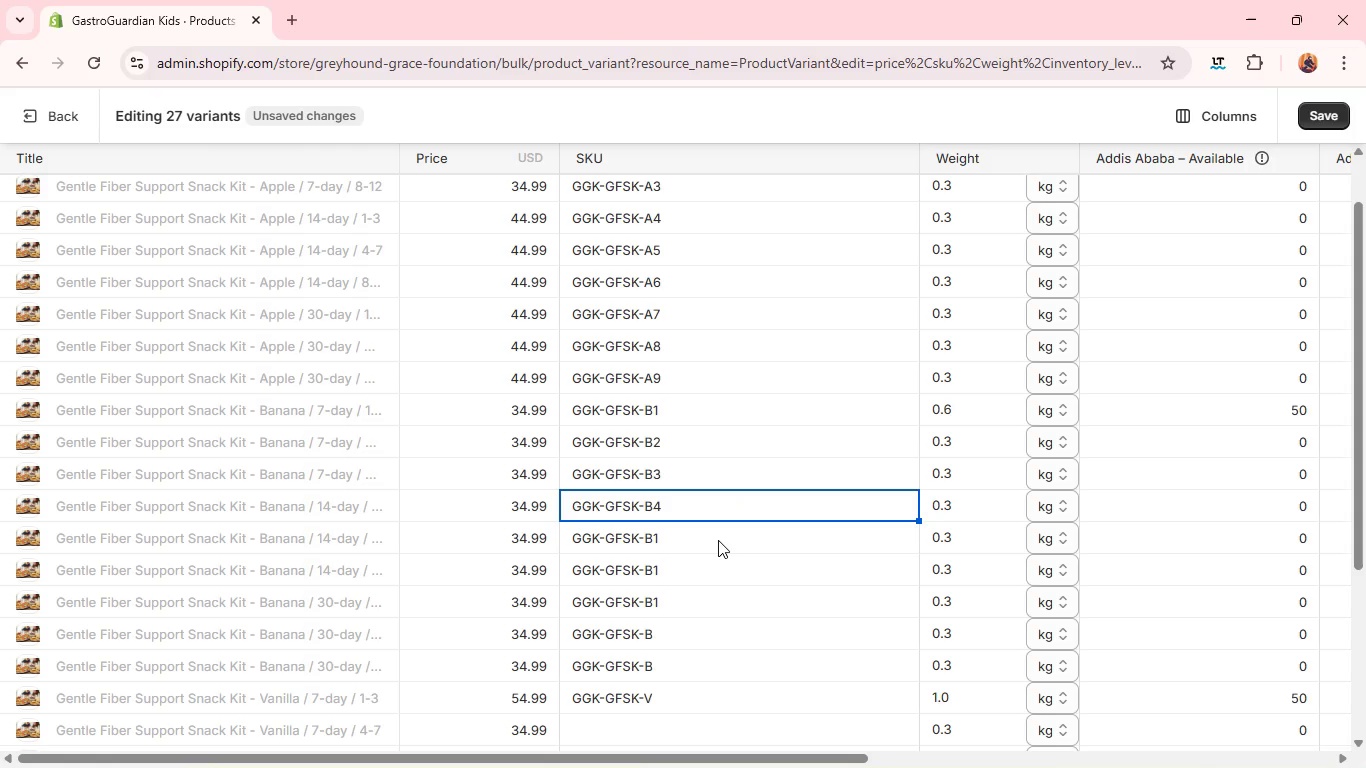 
left_click([718, 540])
 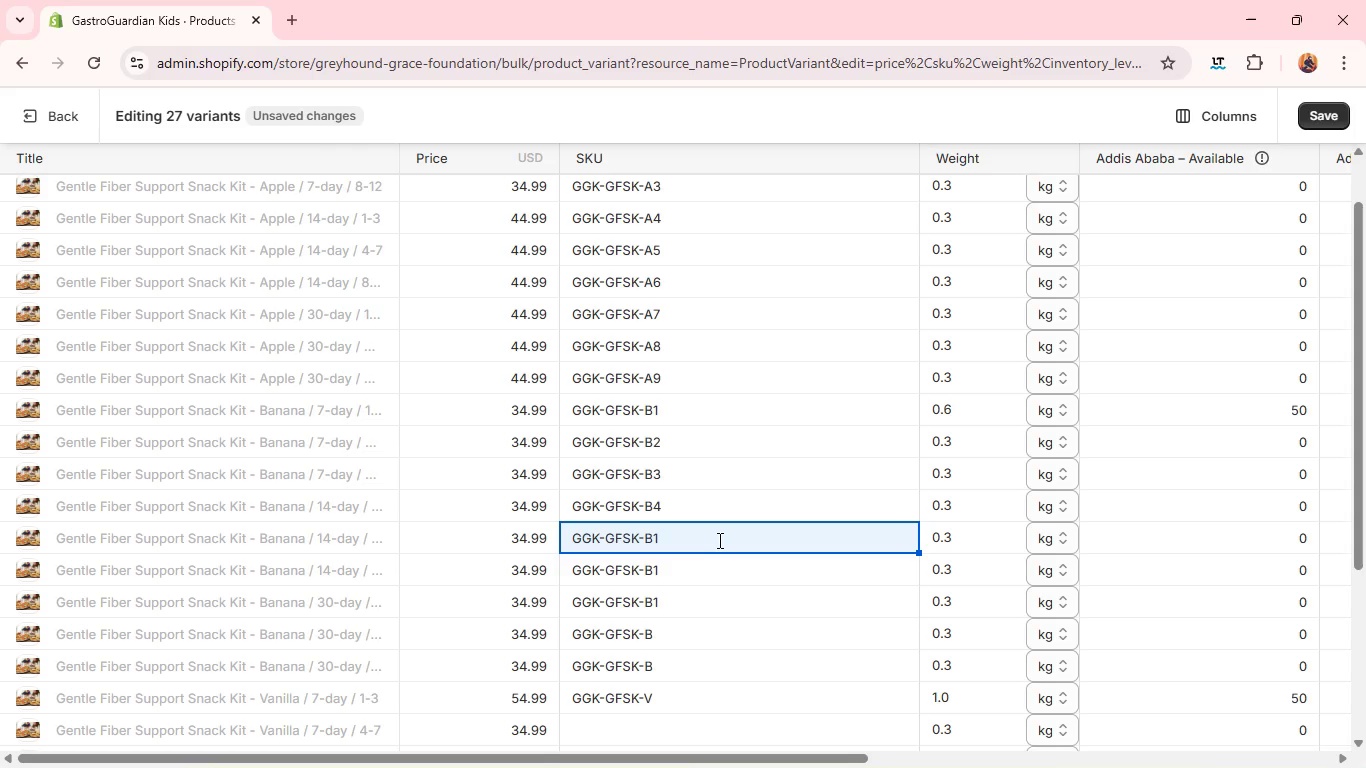 
left_click([718, 540])
 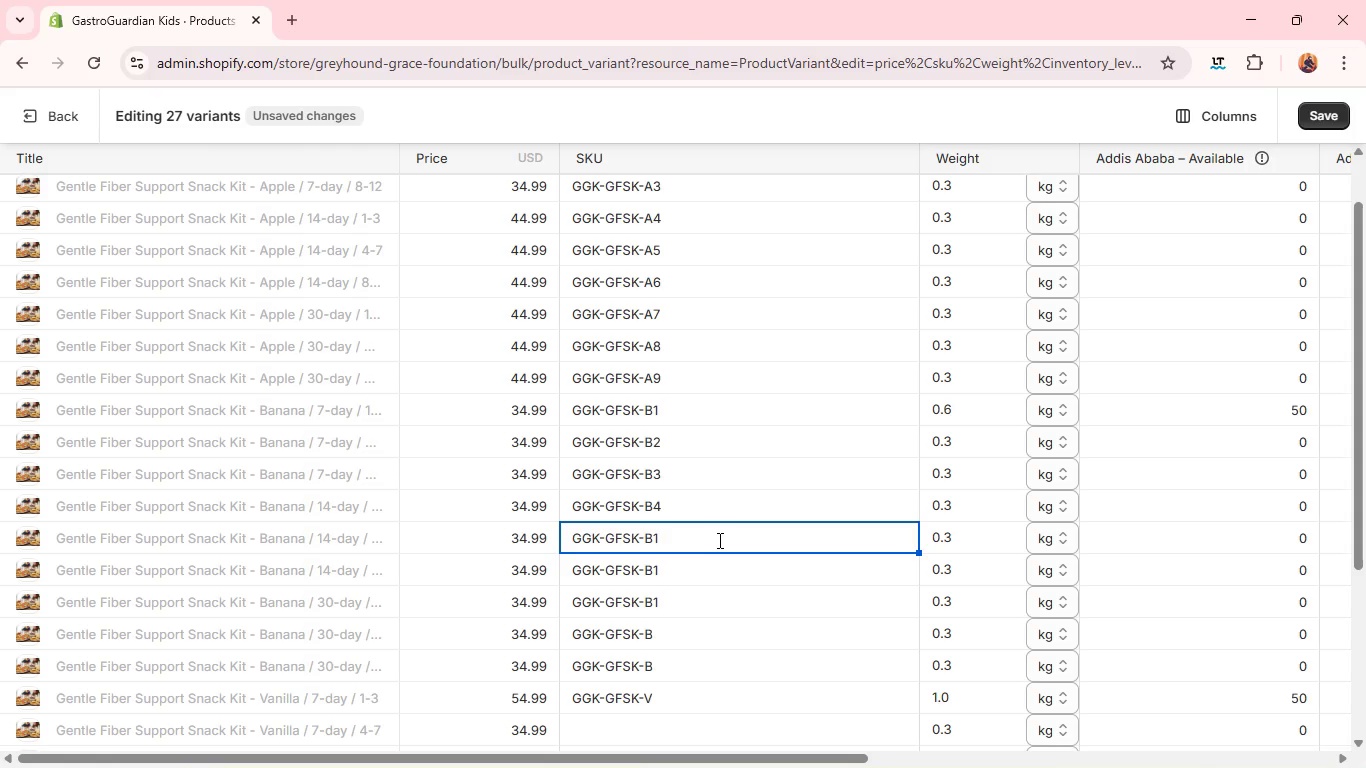 
key(Backspace)
 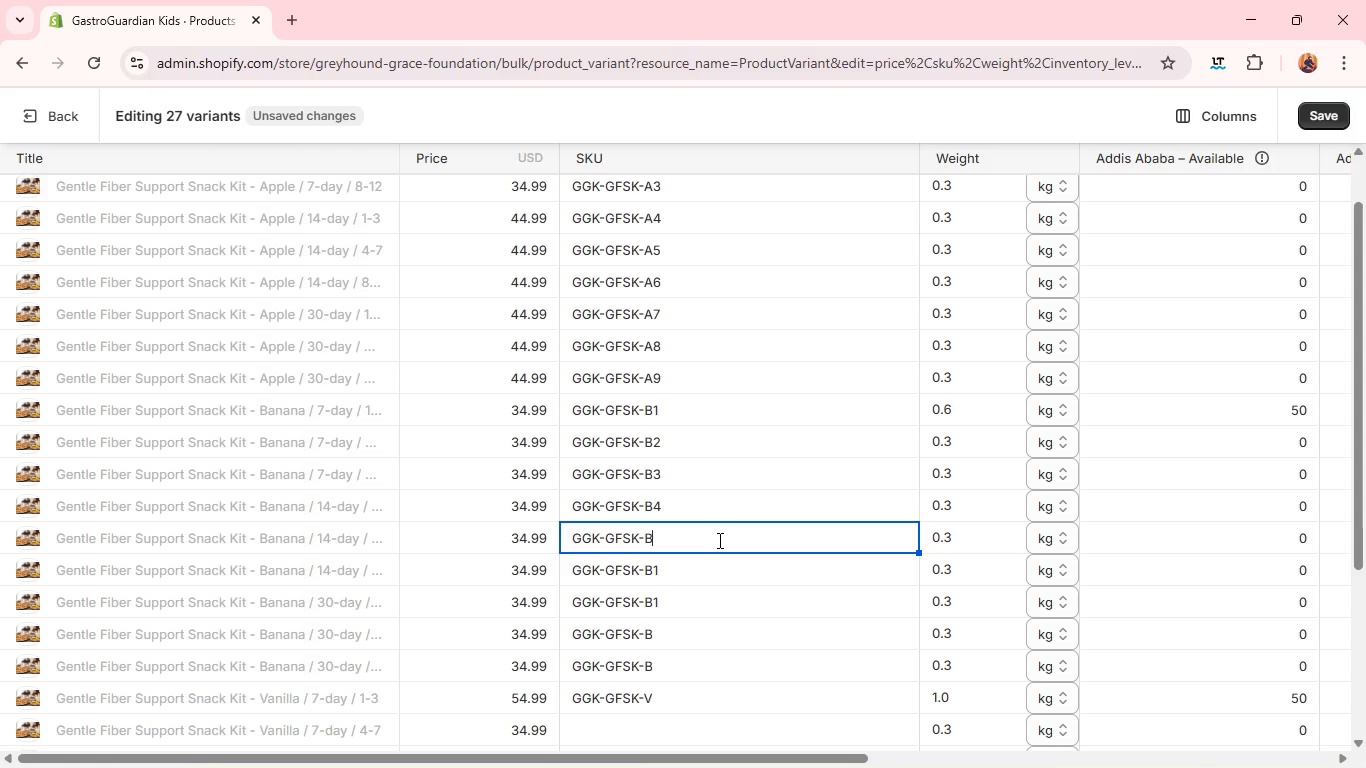 
left_click([703, 582])
 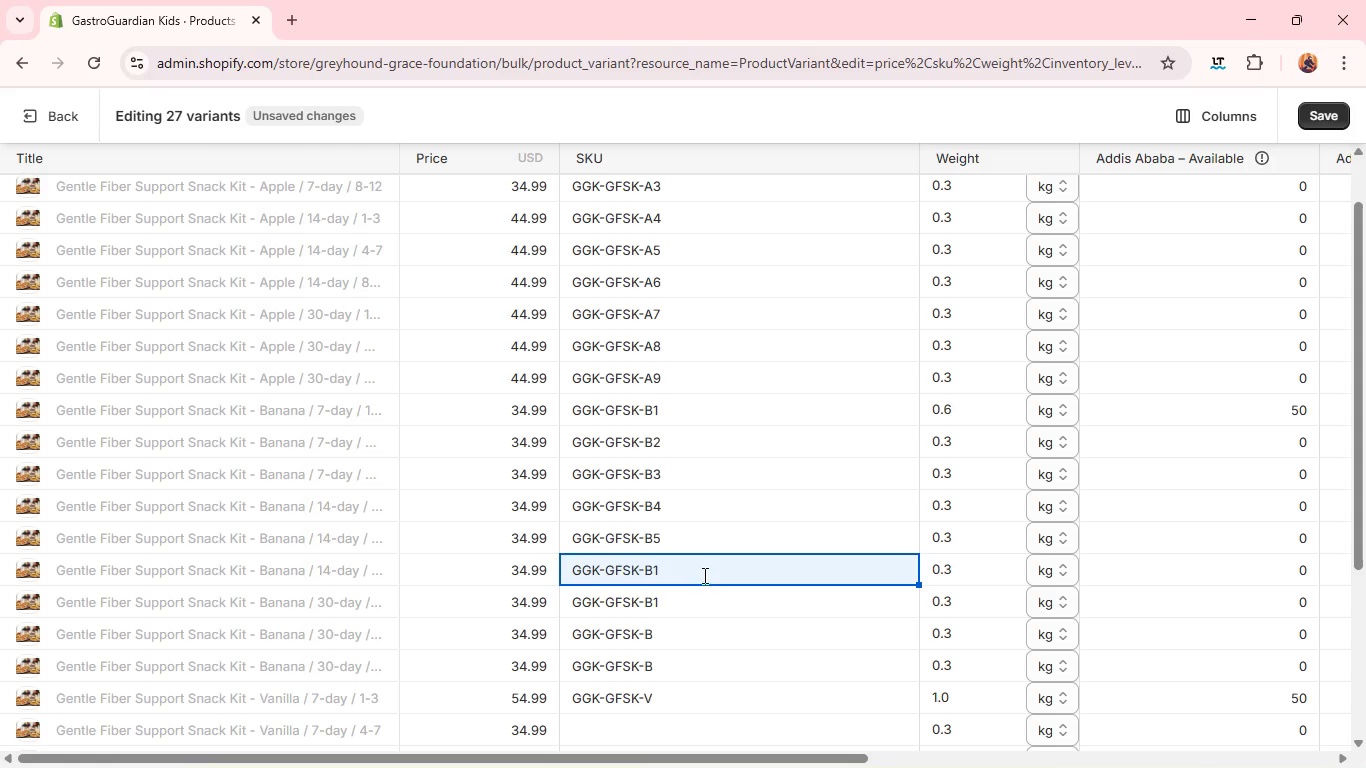 
left_click([703, 574])
 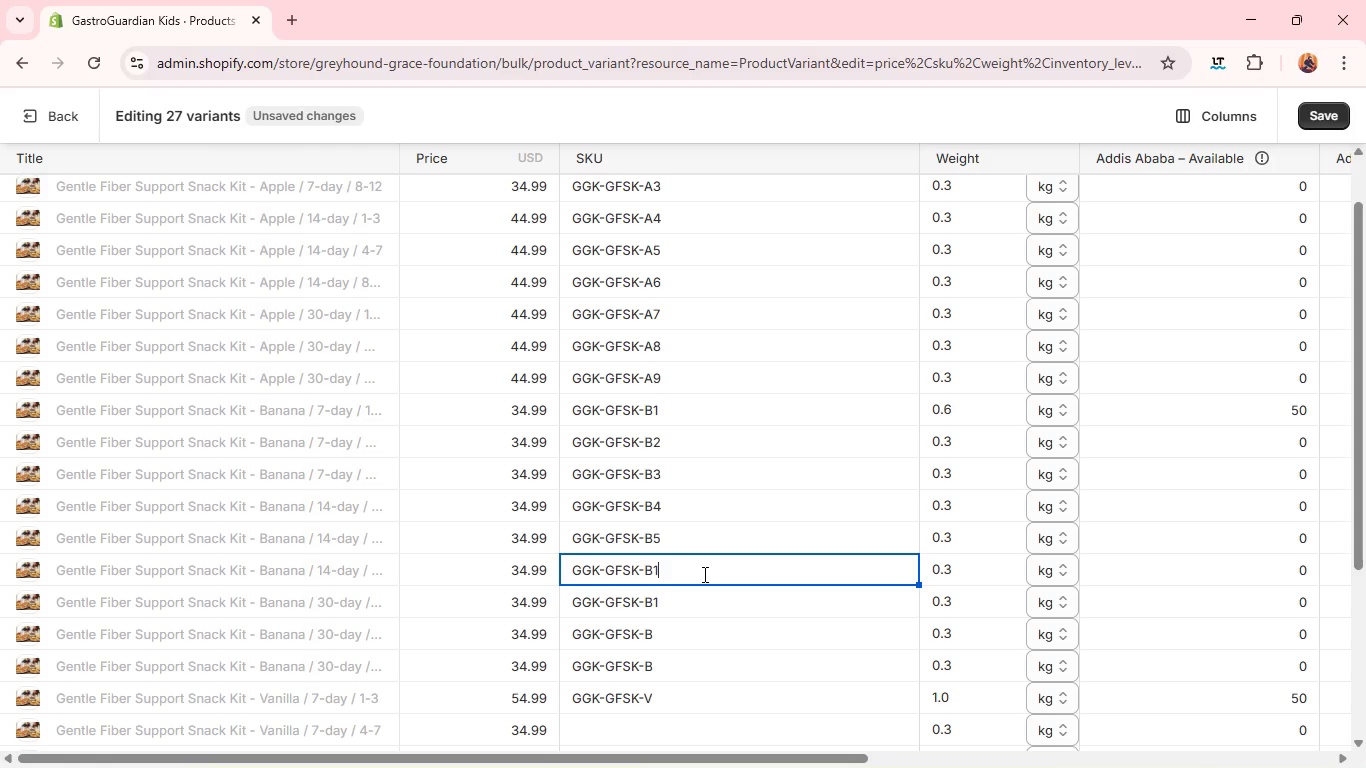 
key(Backspace)
 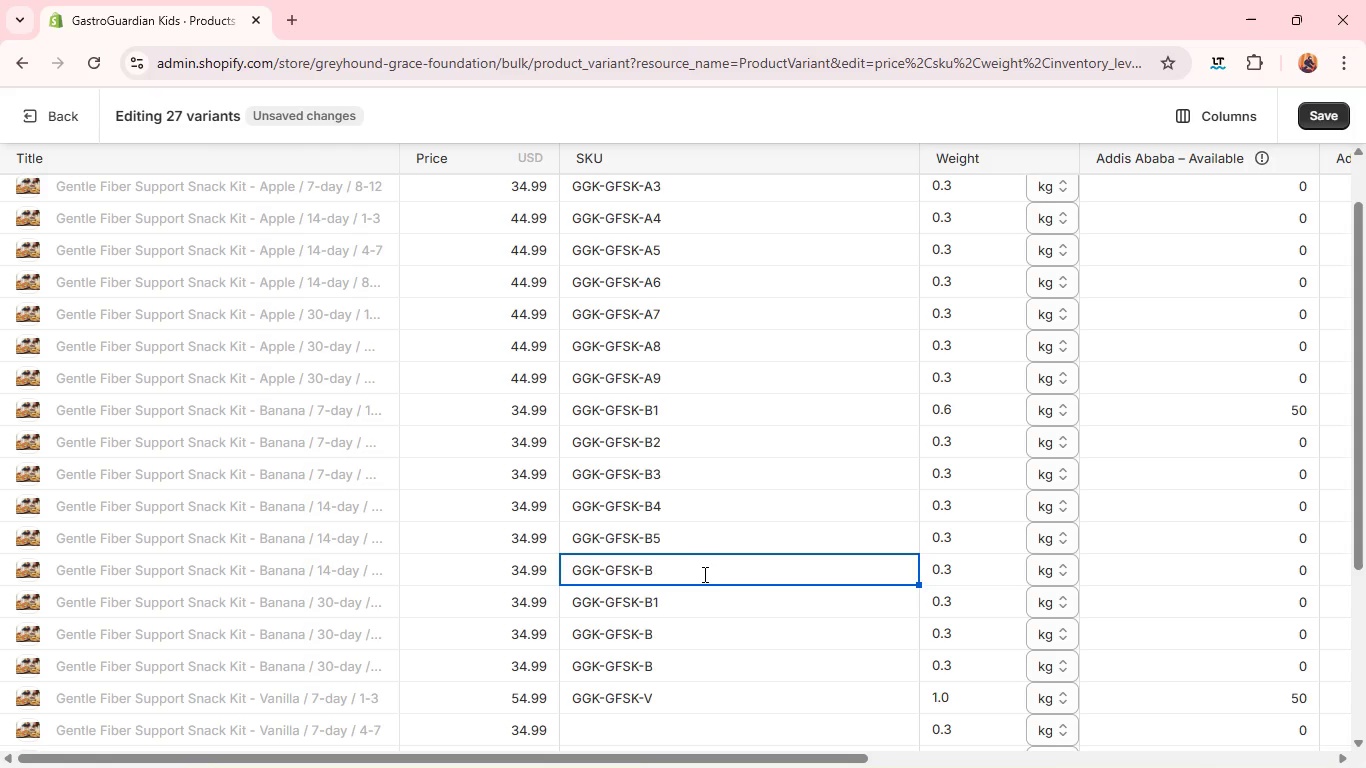 
key(6)
 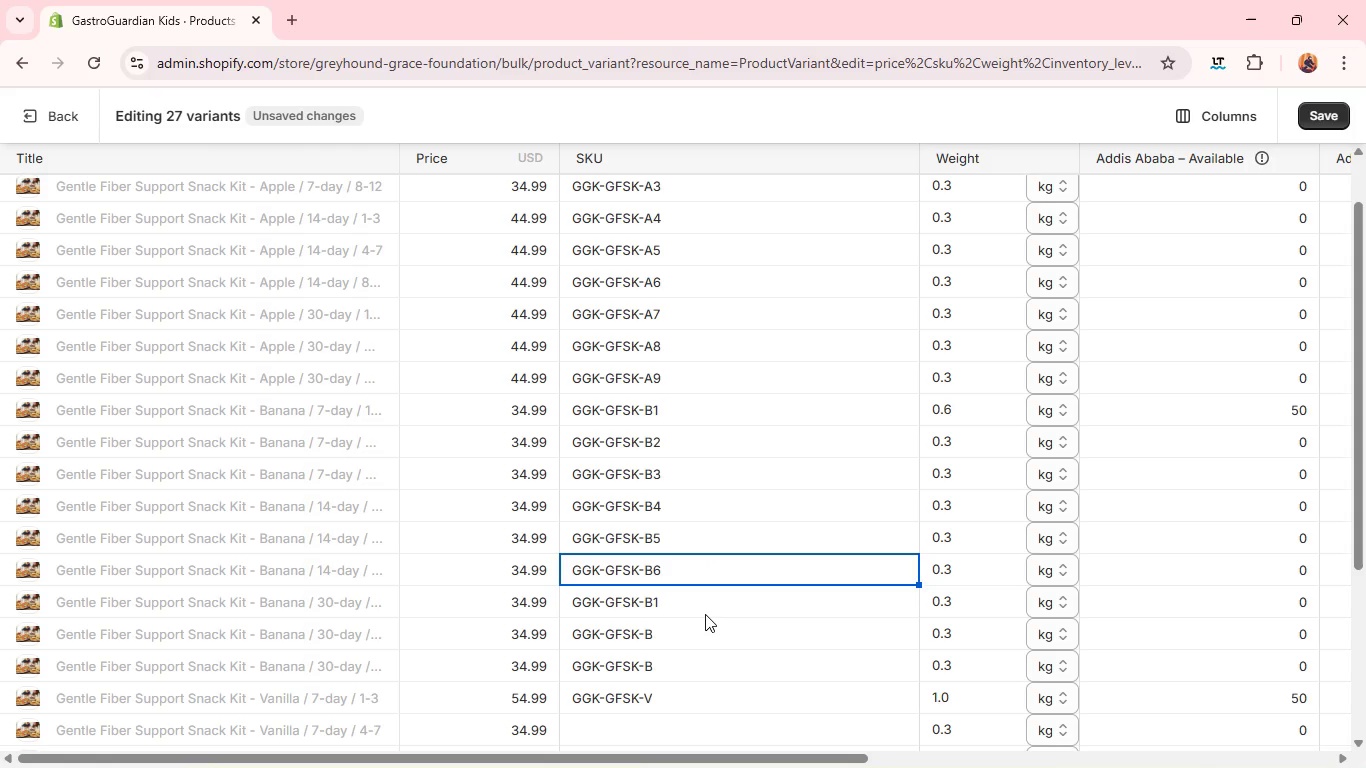 
left_click([705, 614])
 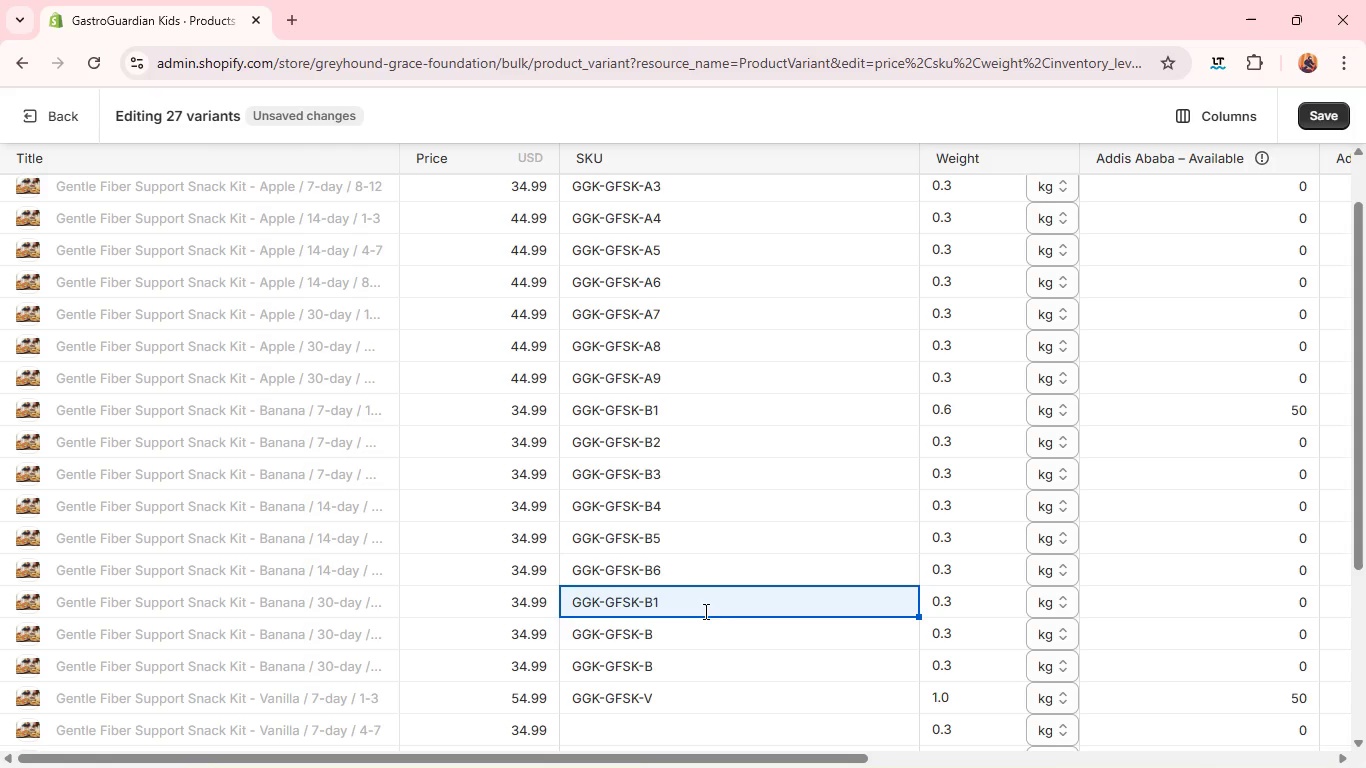 
left_click([702, 608])
 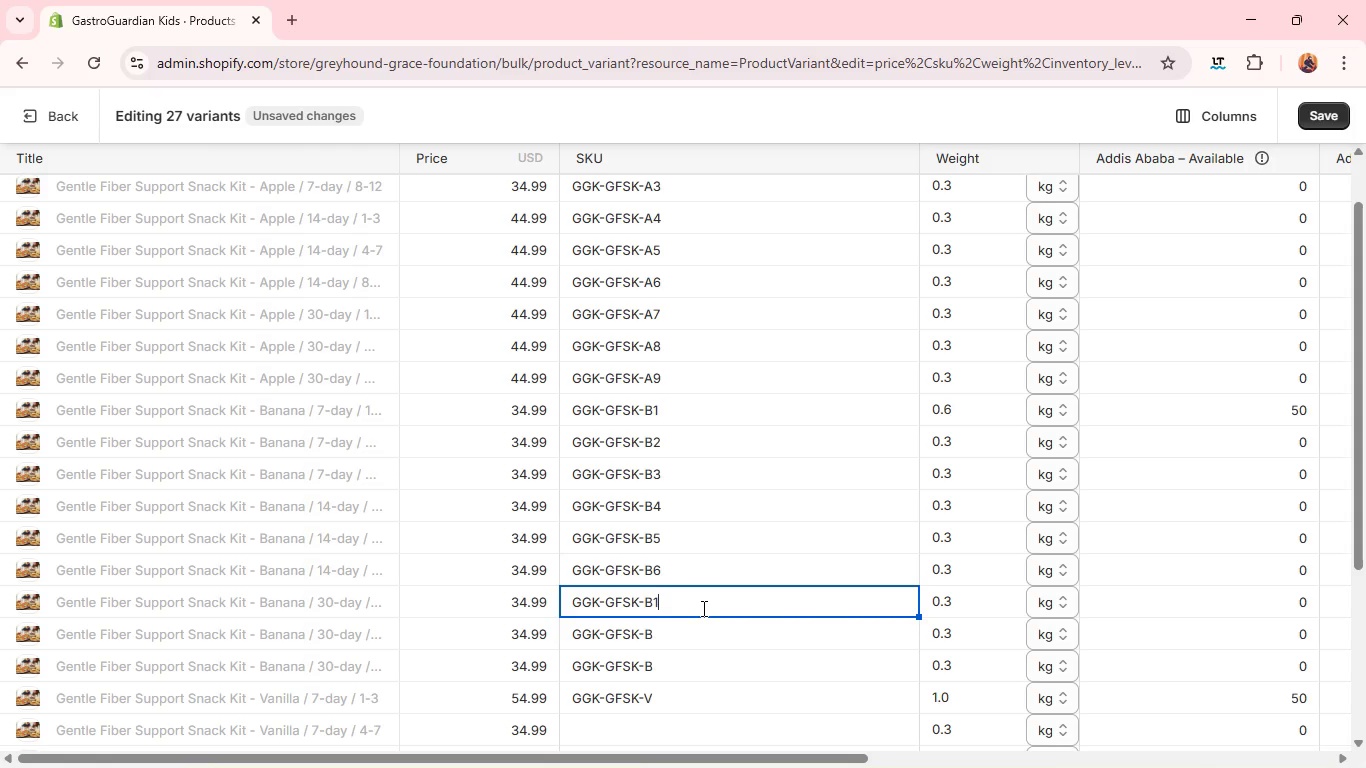 
key(Backspace)
 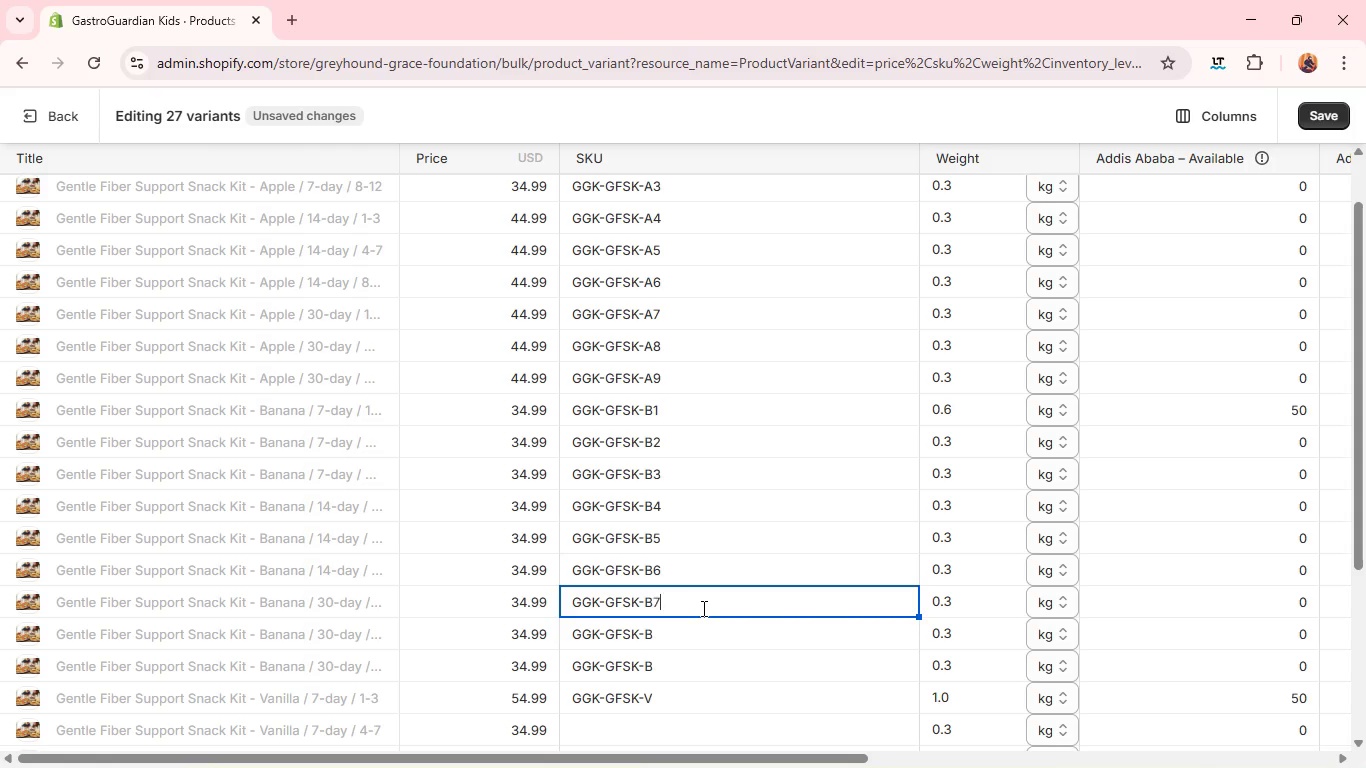 
key(7)
 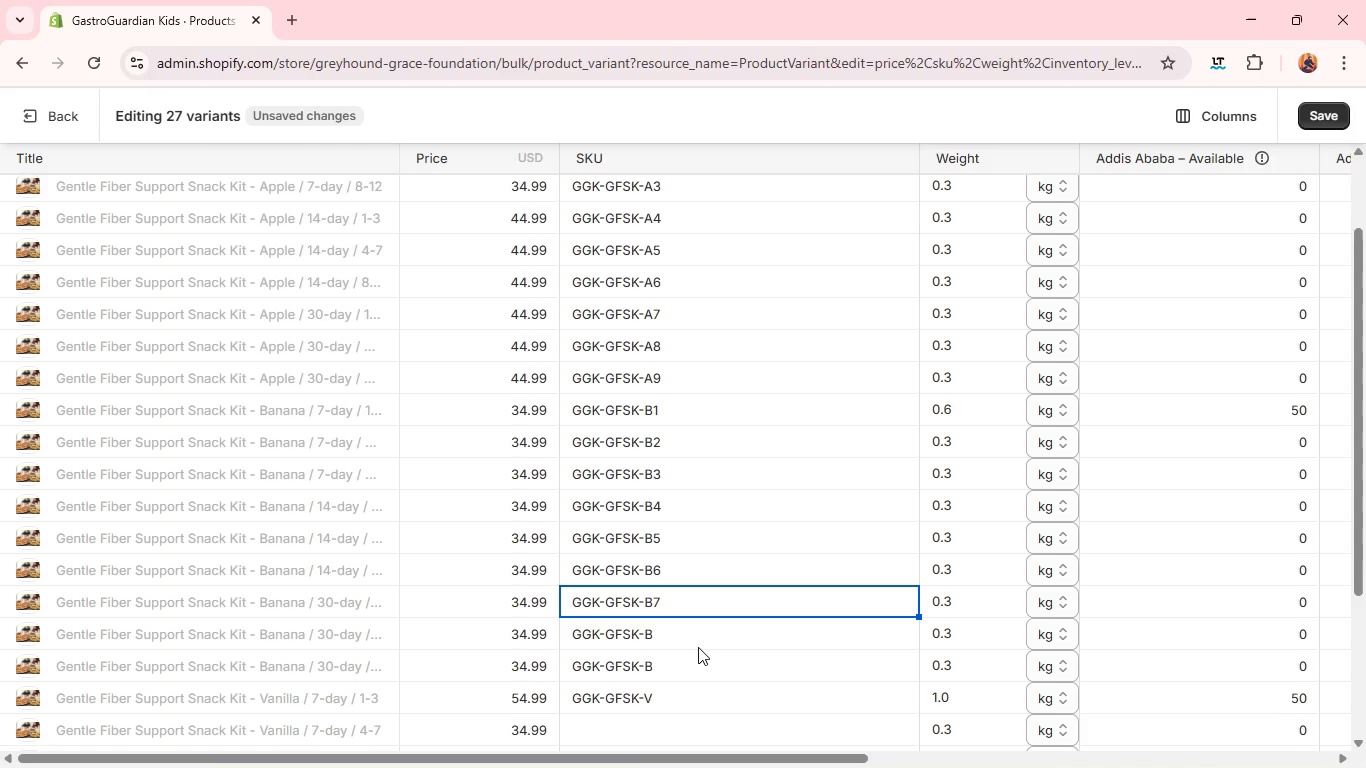 
wait(7.91)
 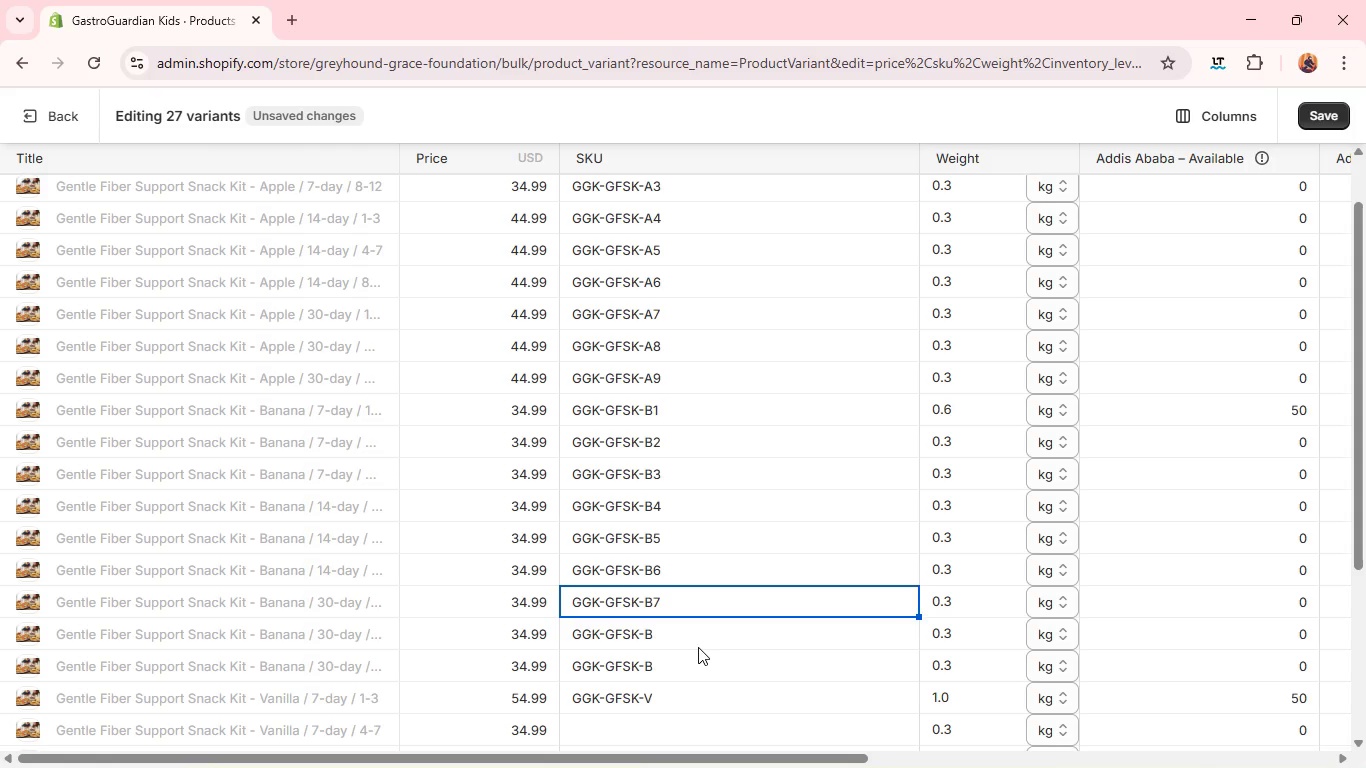 
left_click([686, 549])
 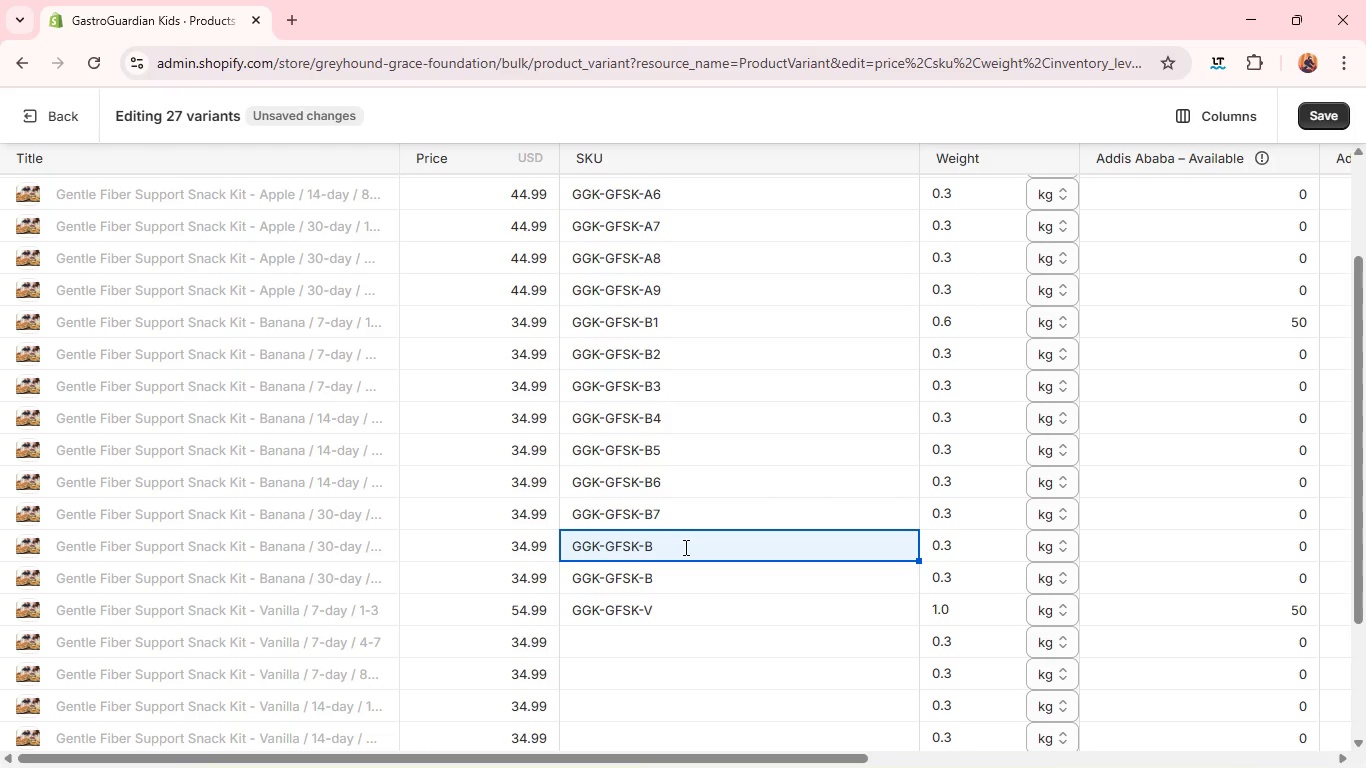 
left_click([684, 547])
 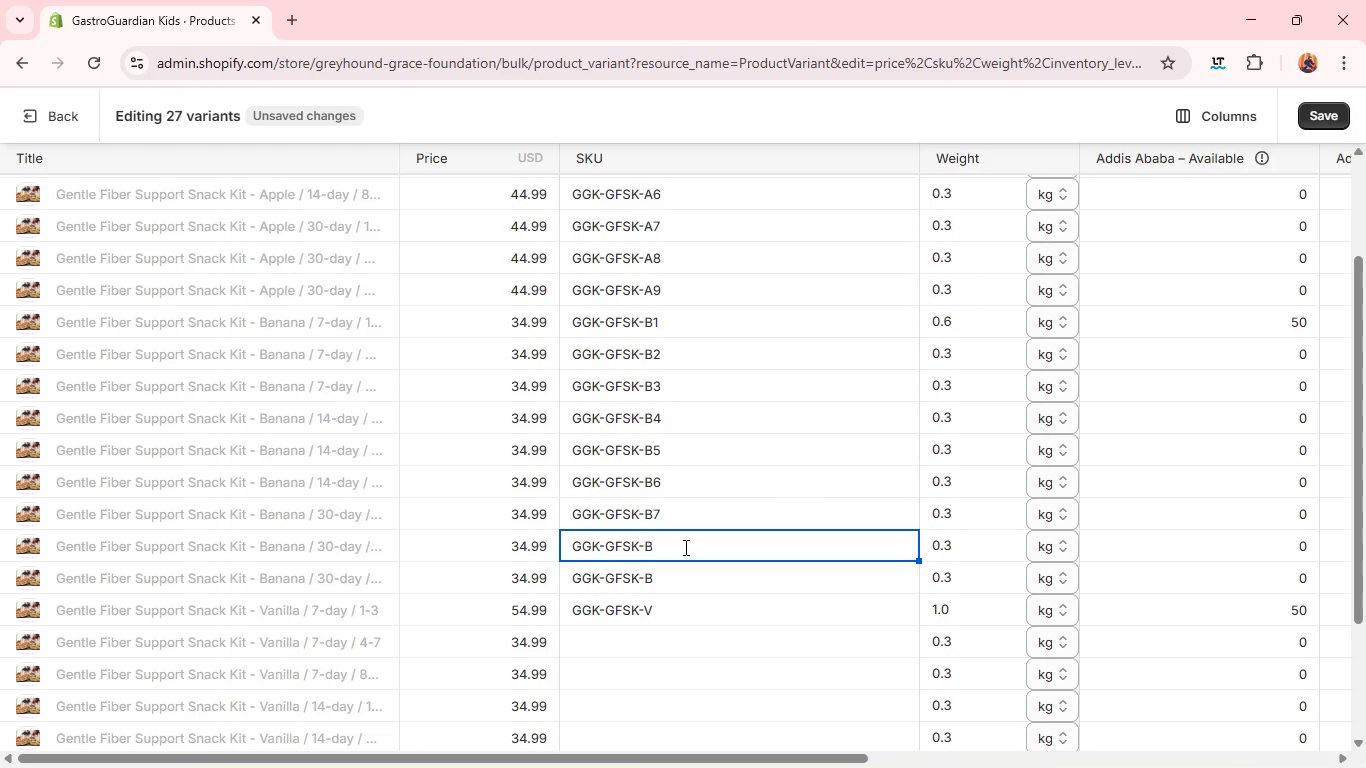 
key(8)
 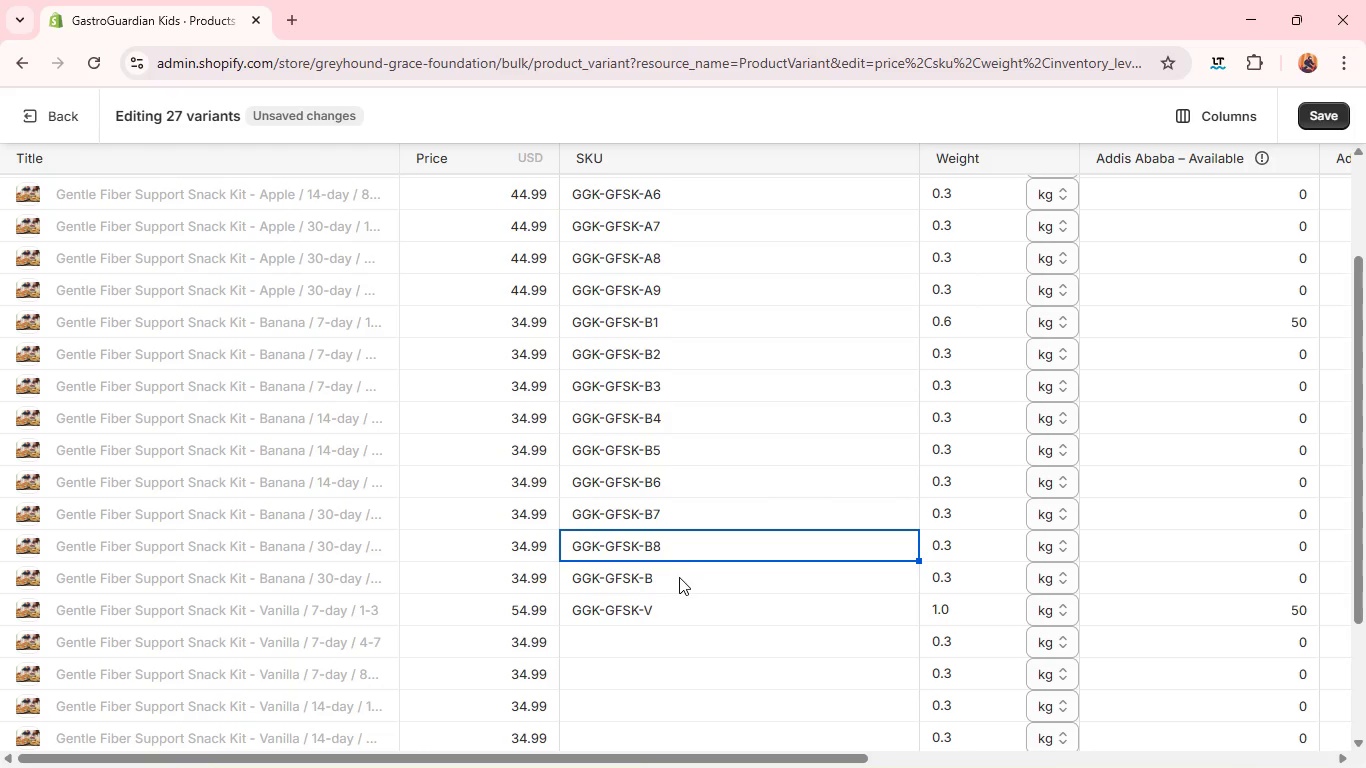 
left_click([679, 577])
 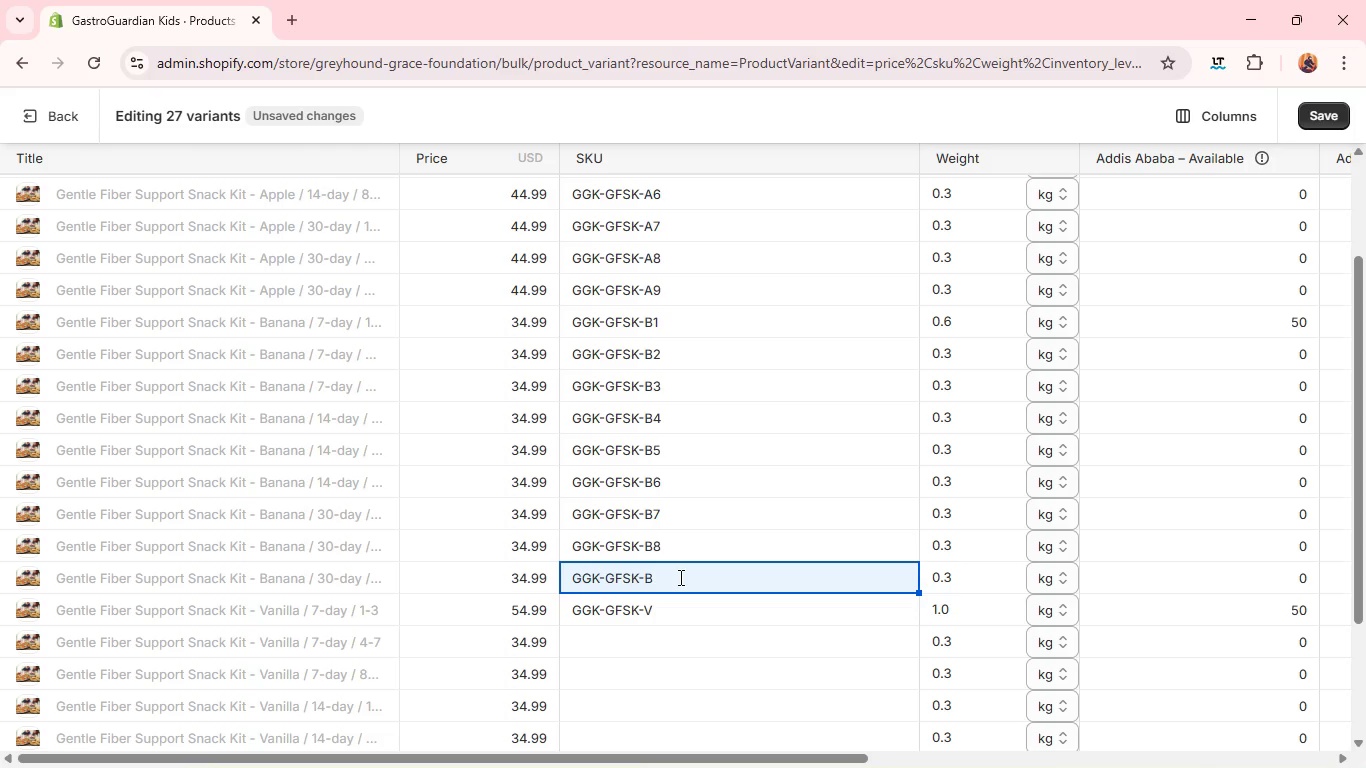 
left_click([679, 577])
 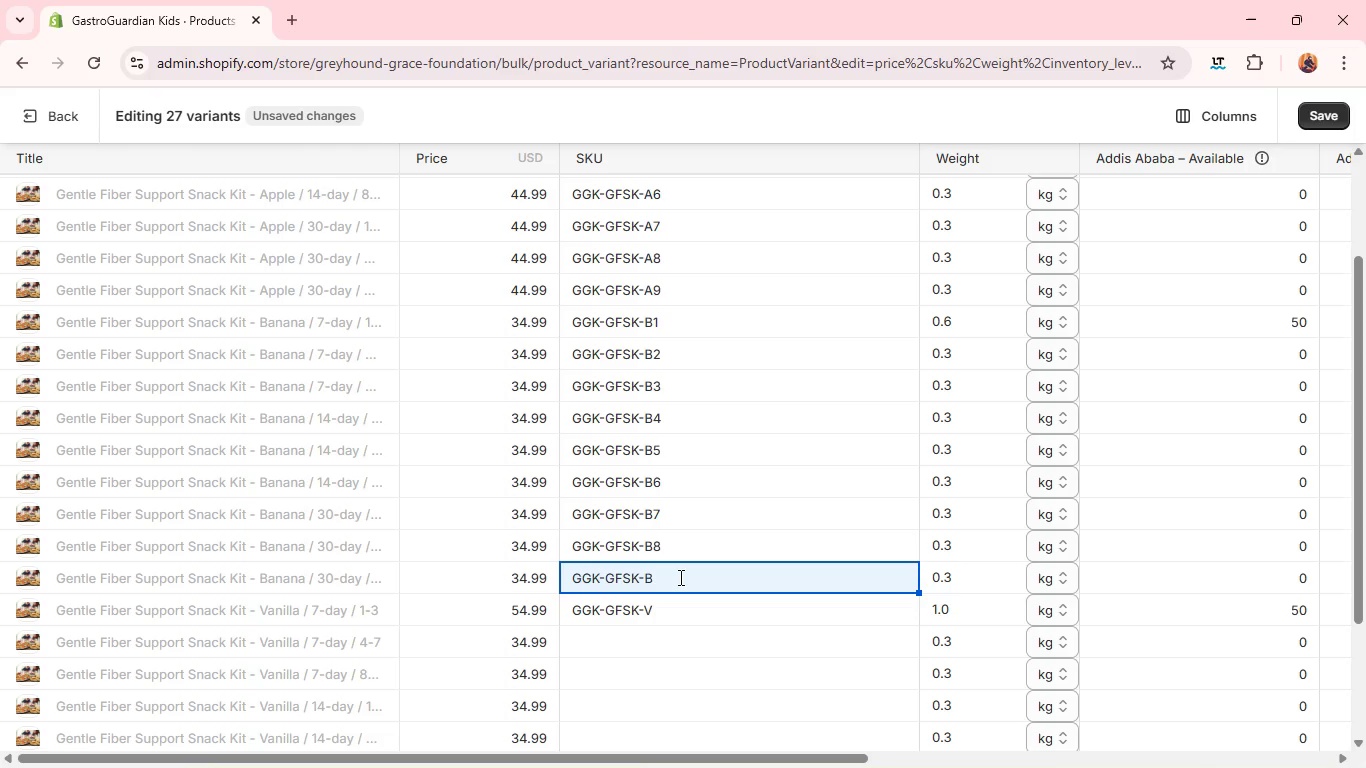 
key(9)
 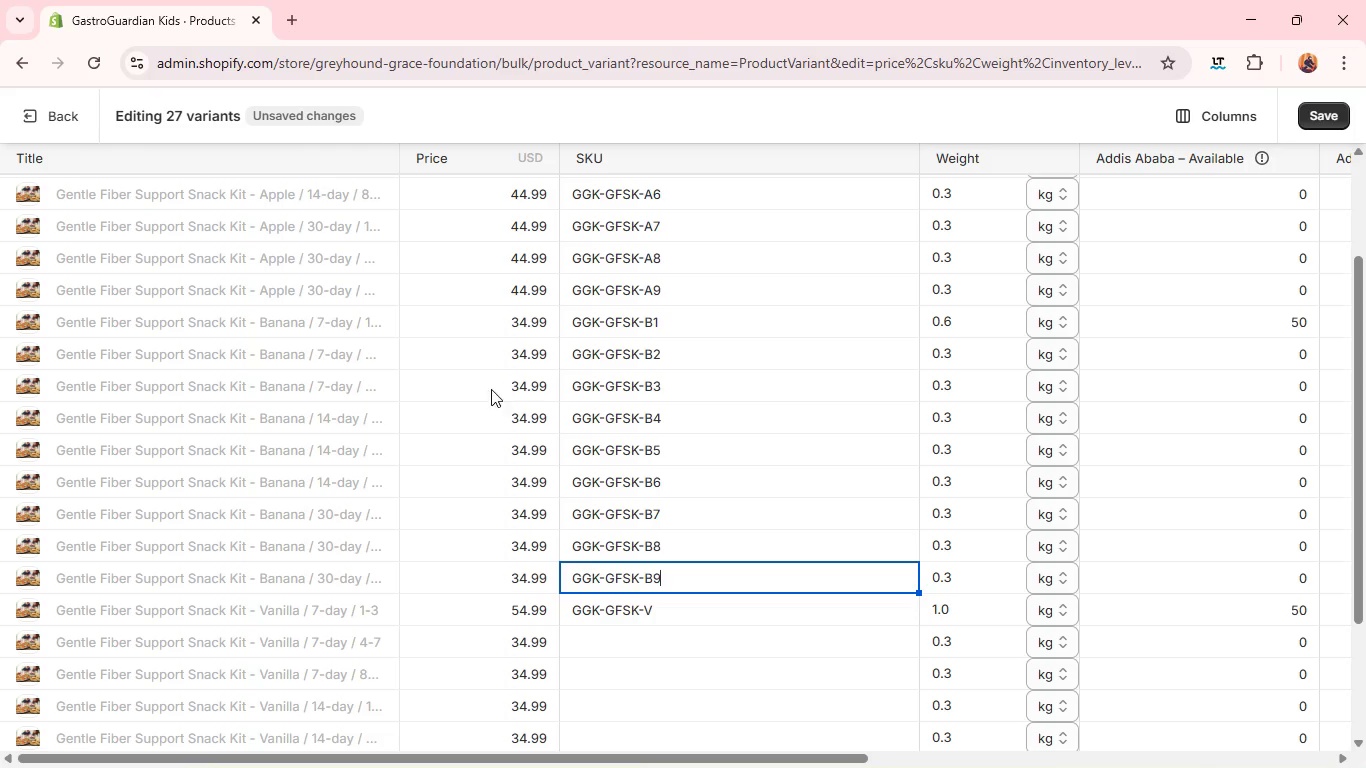 
left_click([515, 417])
 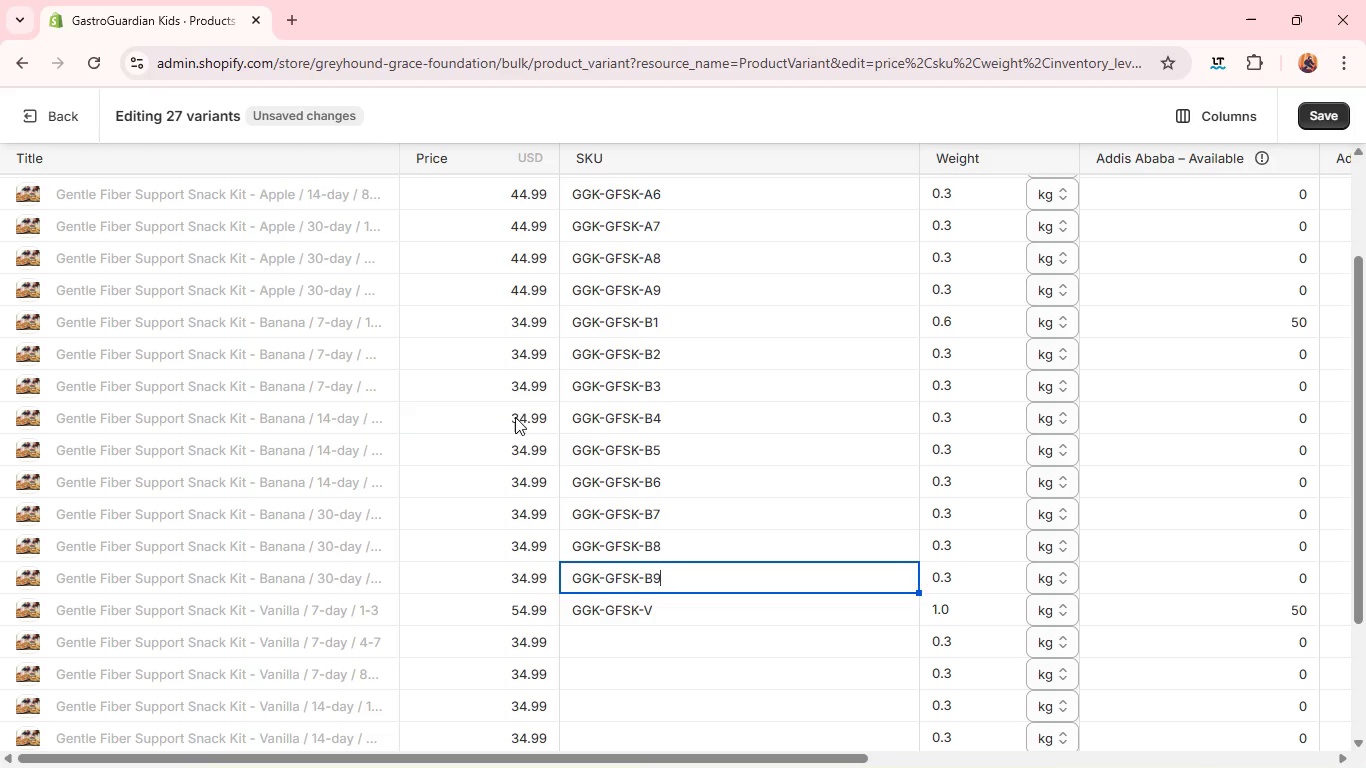 
type(46)
key(Backspace)
type(4.99)
 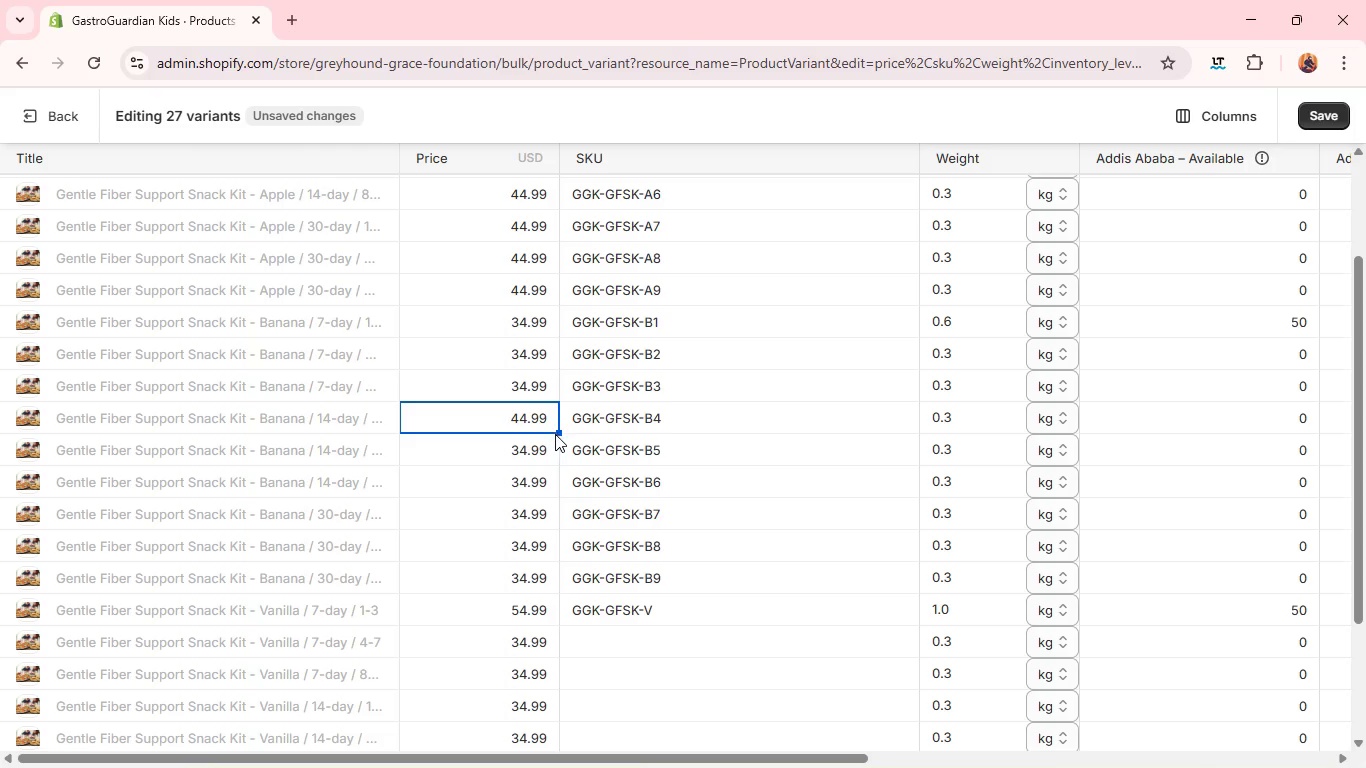 
left_click_drag(start_coordinate=[558, 434], to_coordinate=[540, 590])
 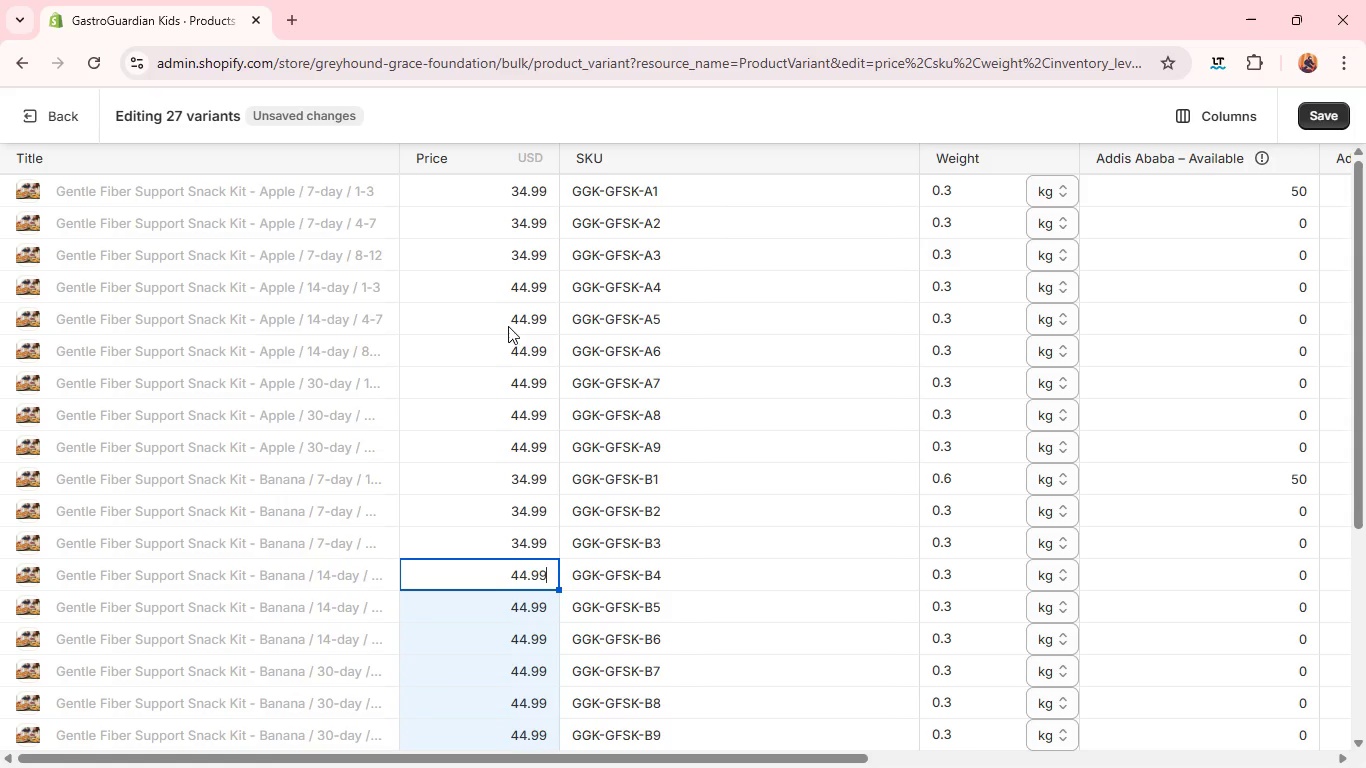 
left_click([522, 381])
 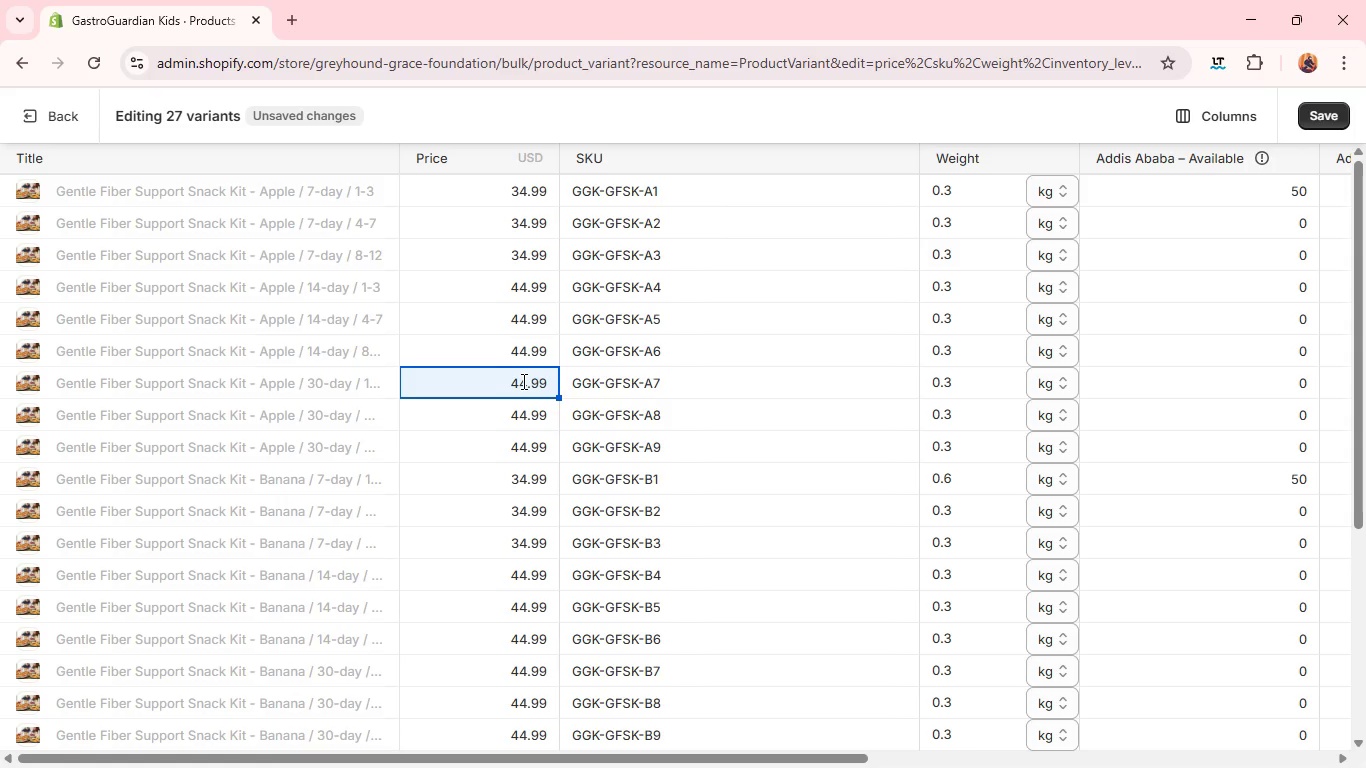 
double_click([522, 381])
 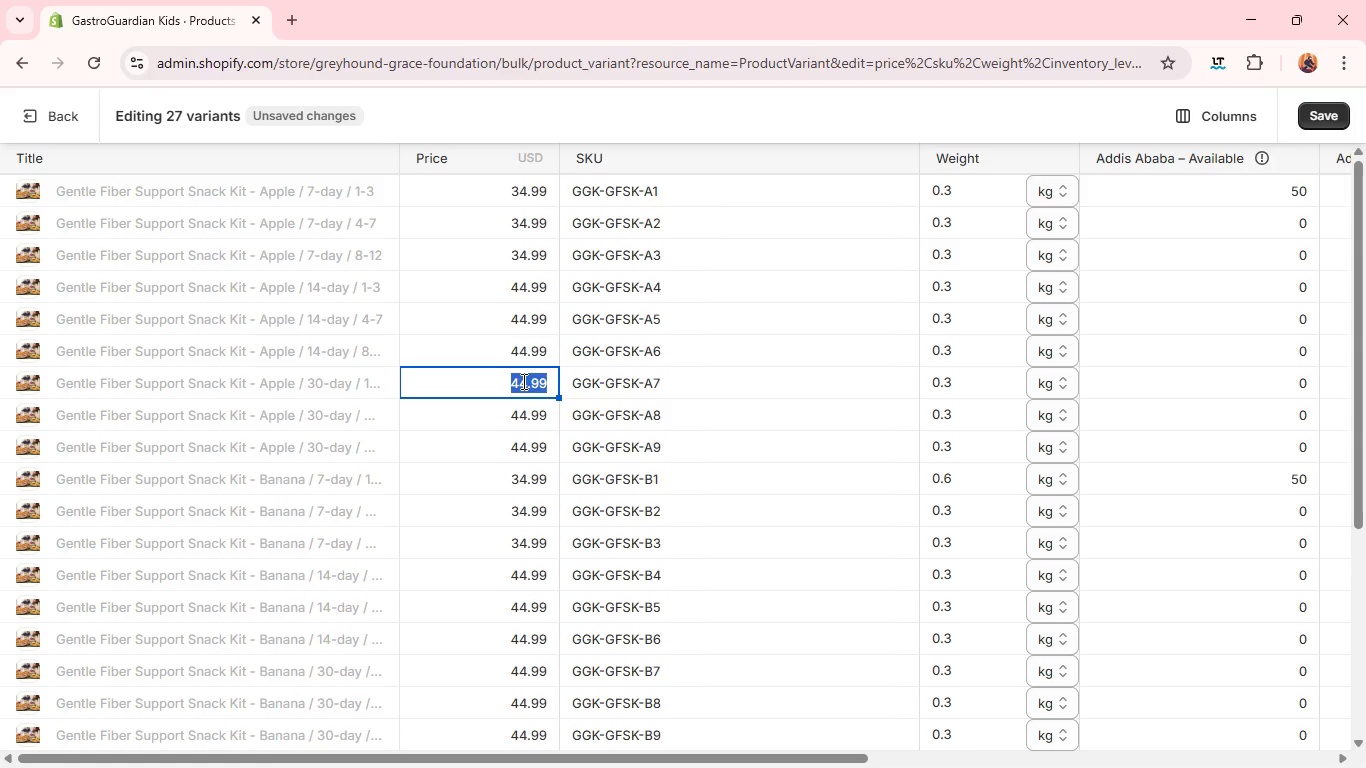 
type(54.99)
 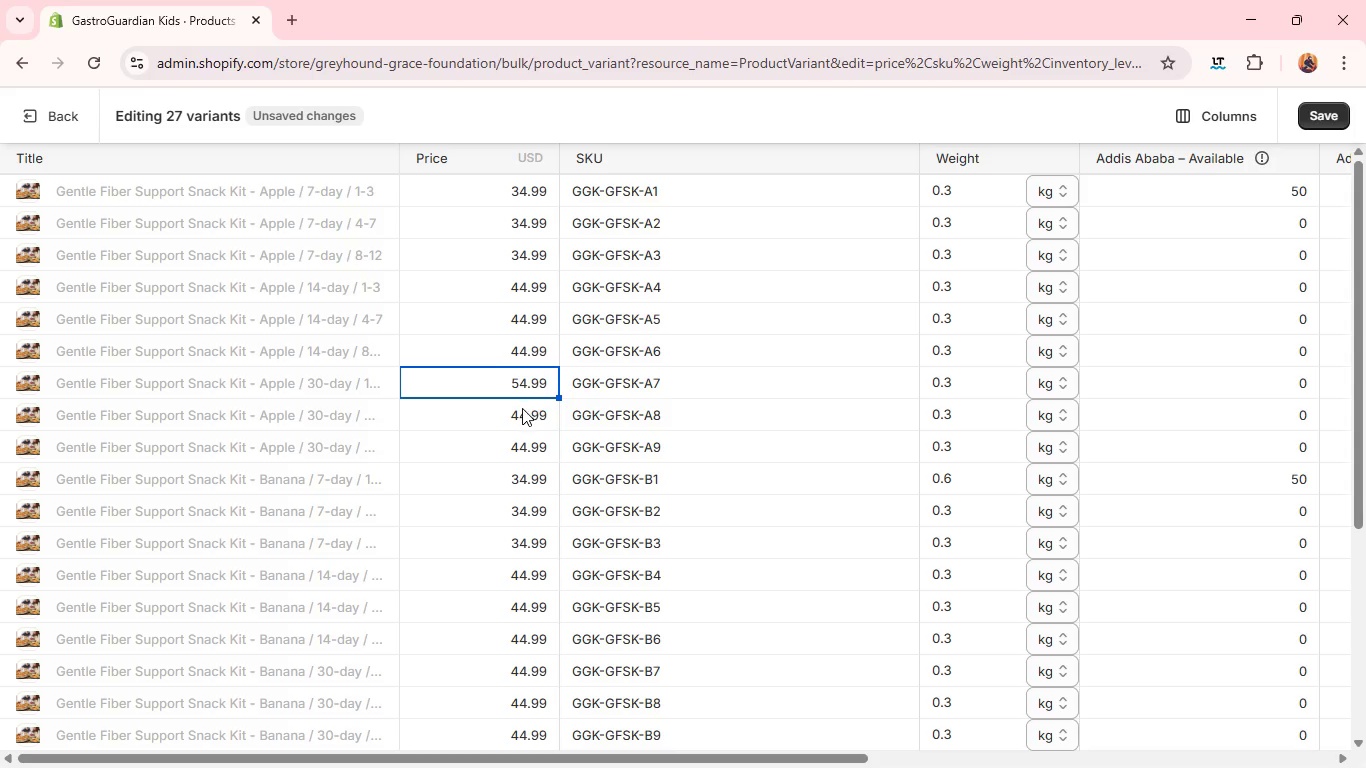 
left_click([522, 408])
 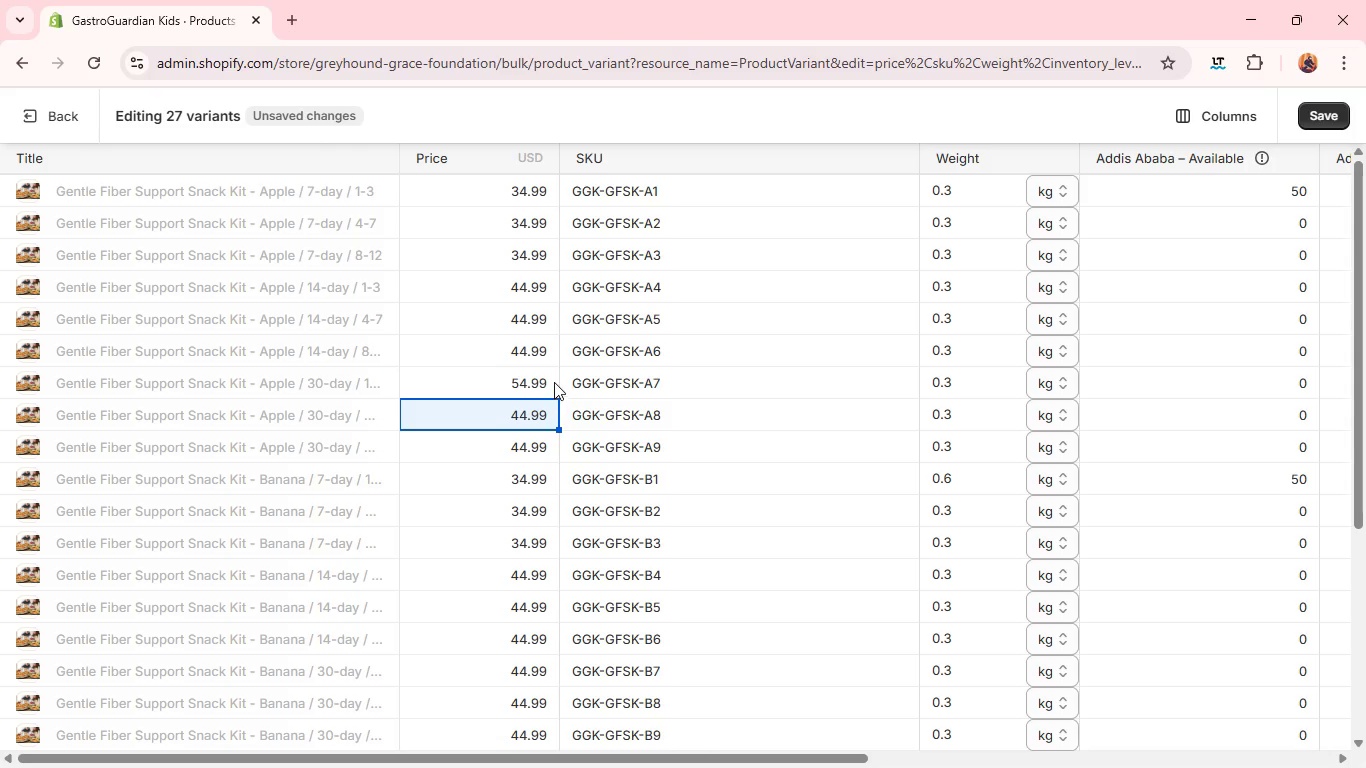 
left_click([552, 381])
 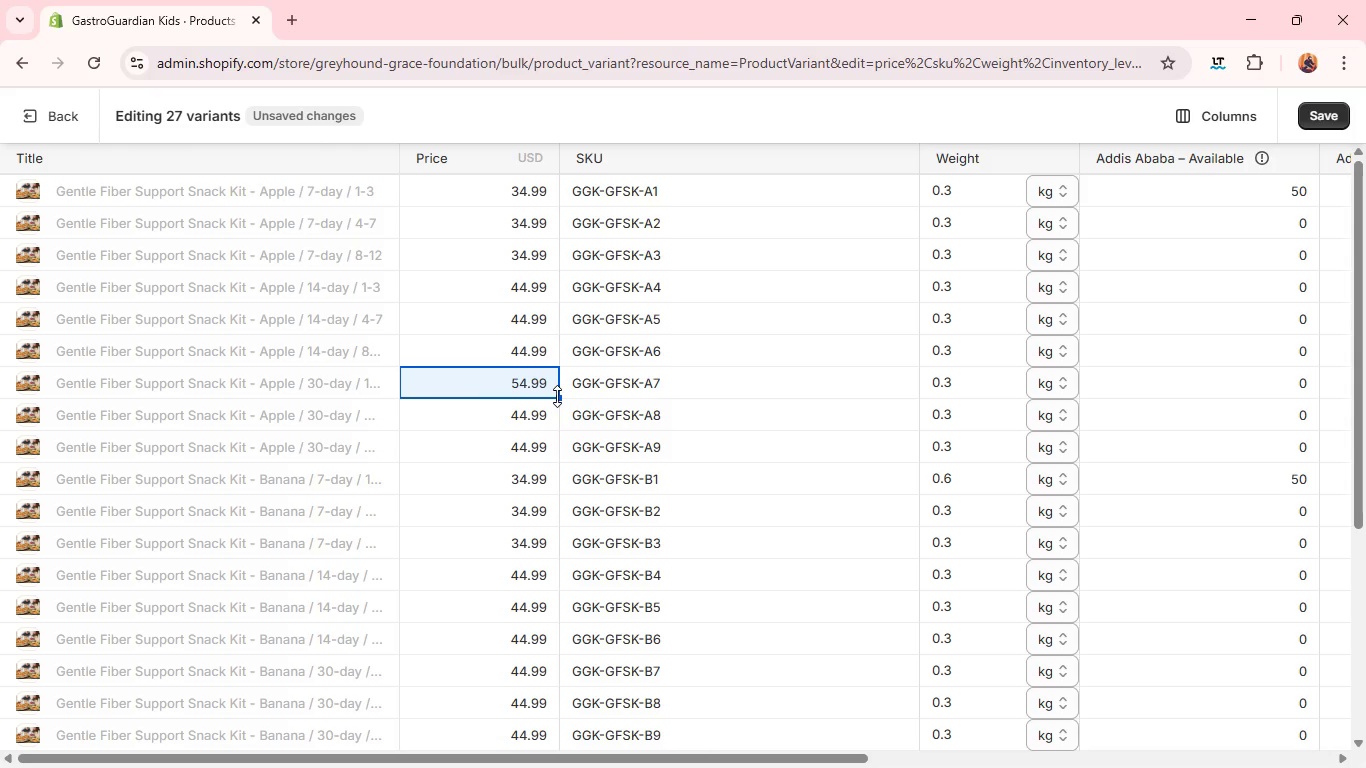 
left_click_drag(start_coordinate=[557, 398], to_coordinate=[553, 448])
 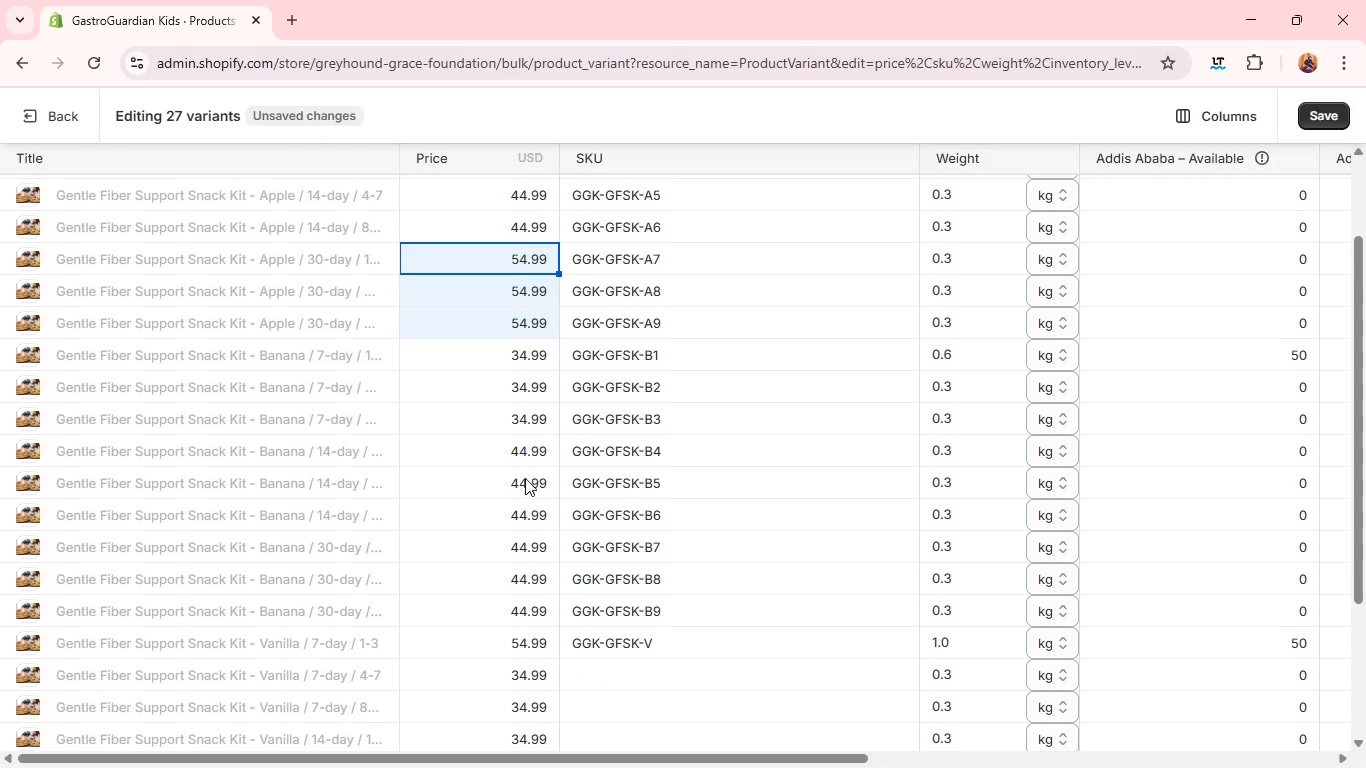 
wait(7.5)
 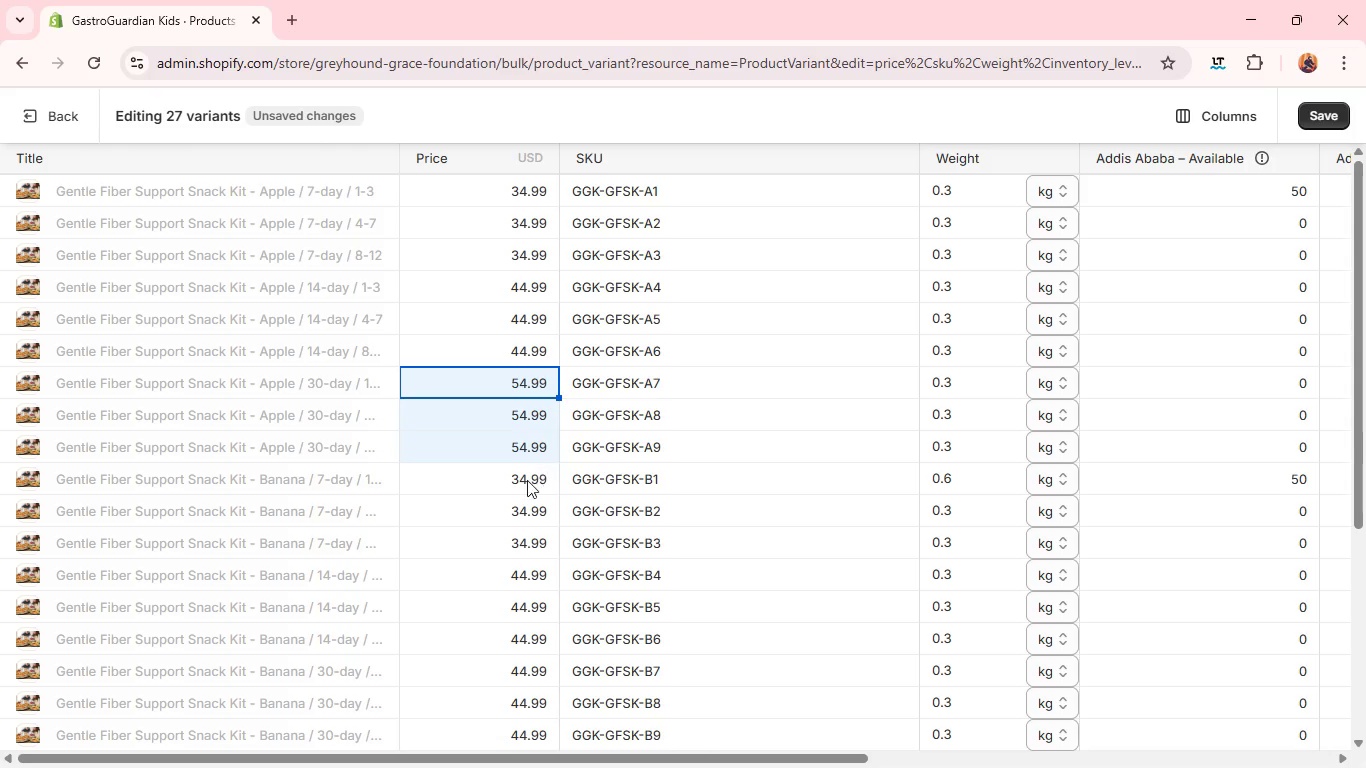 
left_click([526, 556])
 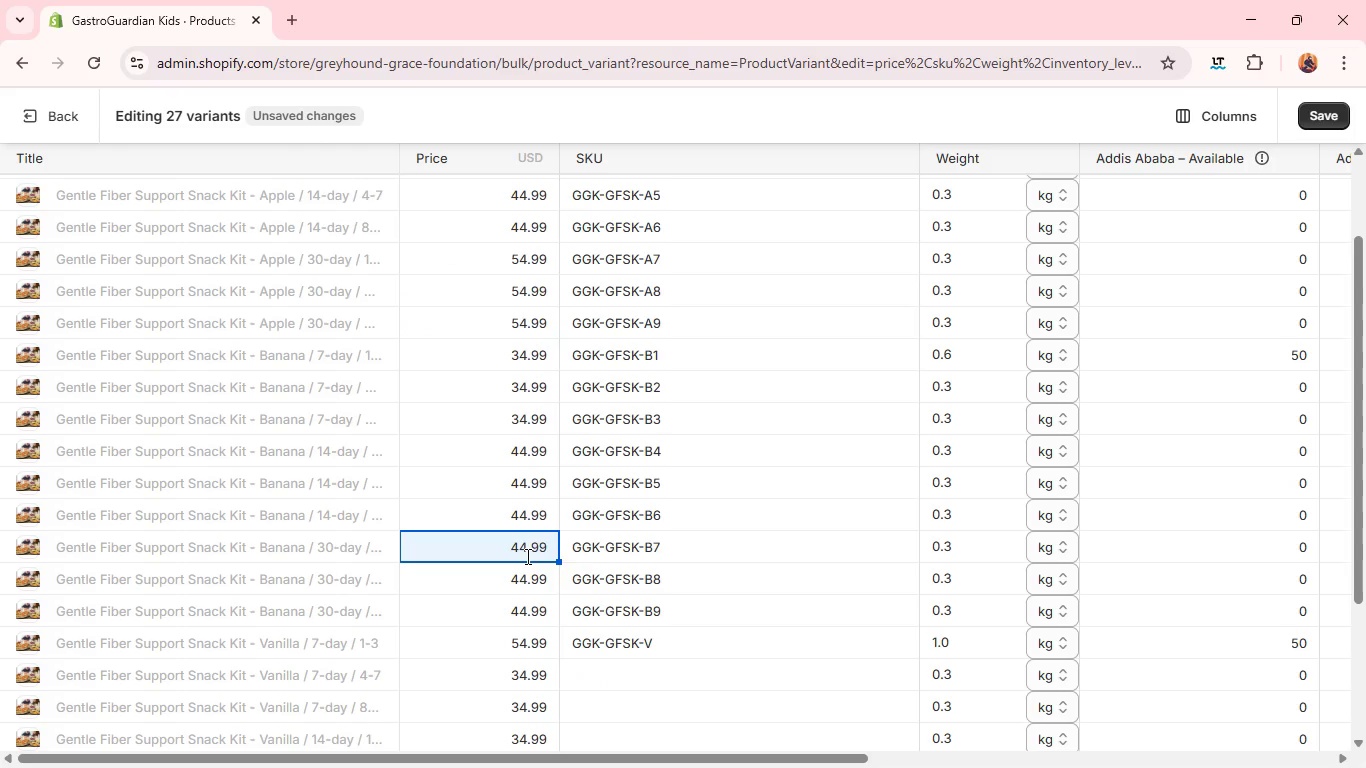 
type(54.99)
 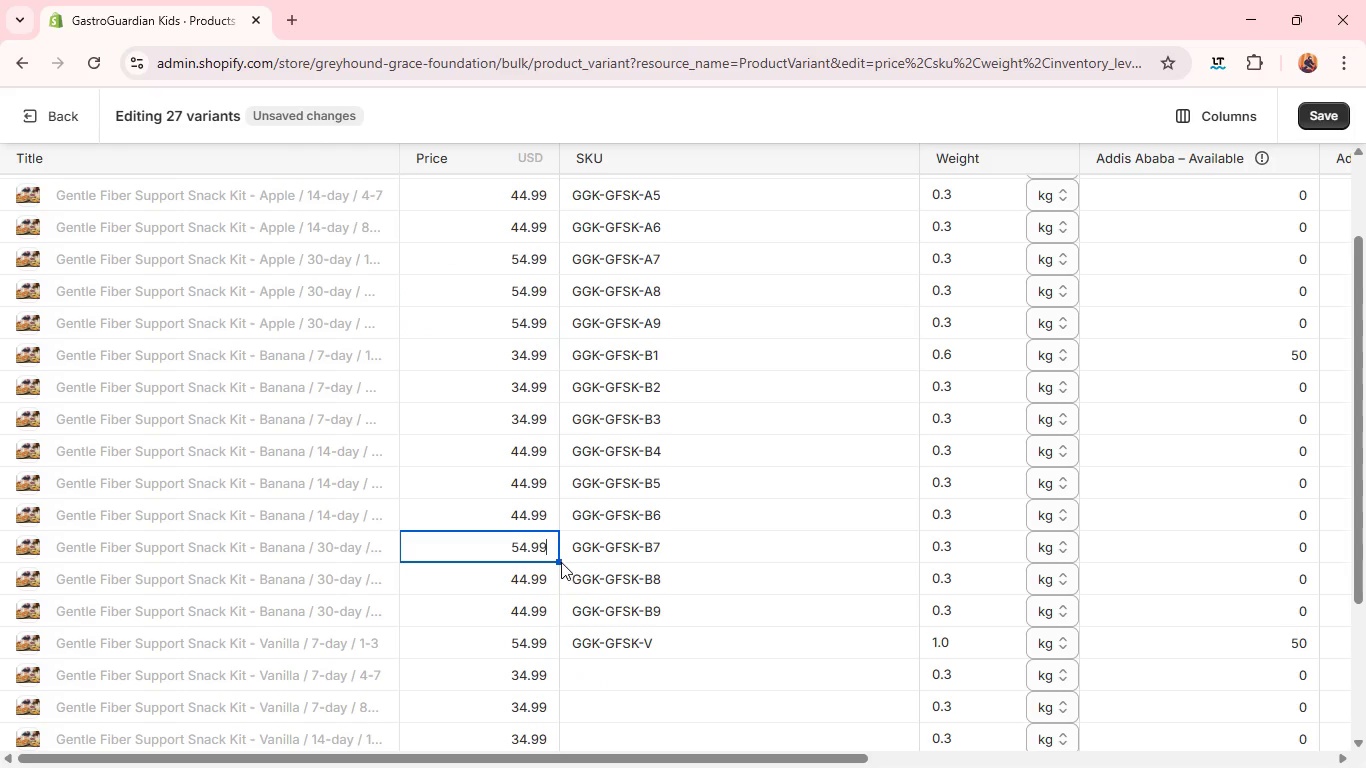 
left_click_drag(start_coordinate=[558, 562], to_coordinate=[549, 611])
 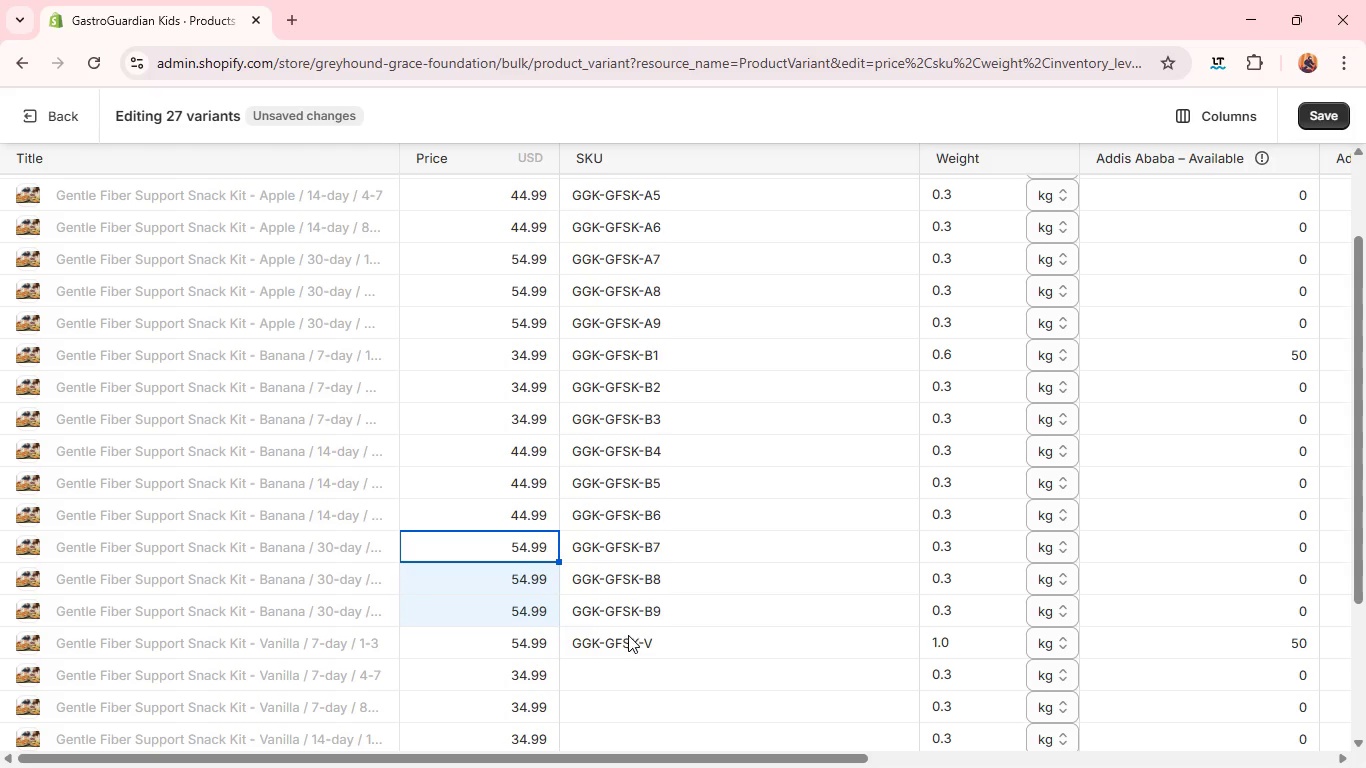 
left_click([632, 641])
 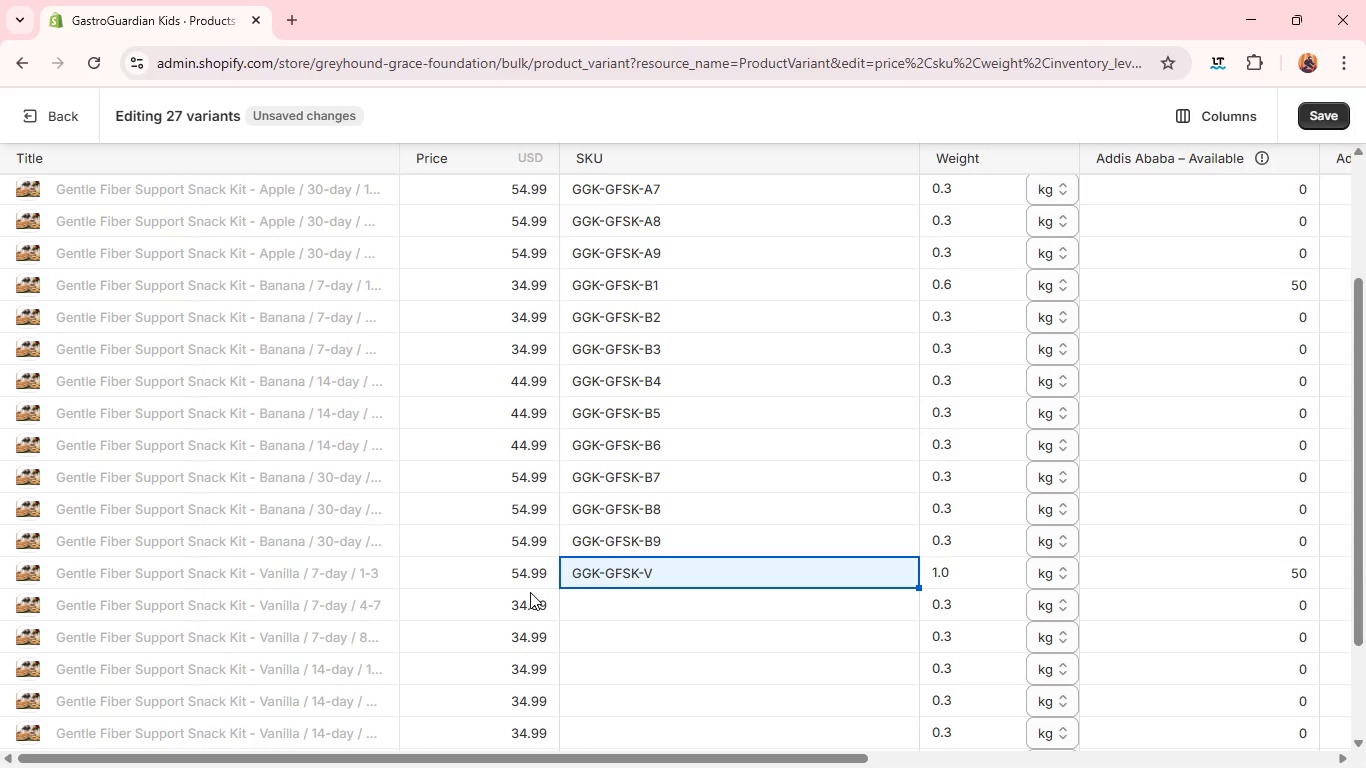 
wait(6.77)
 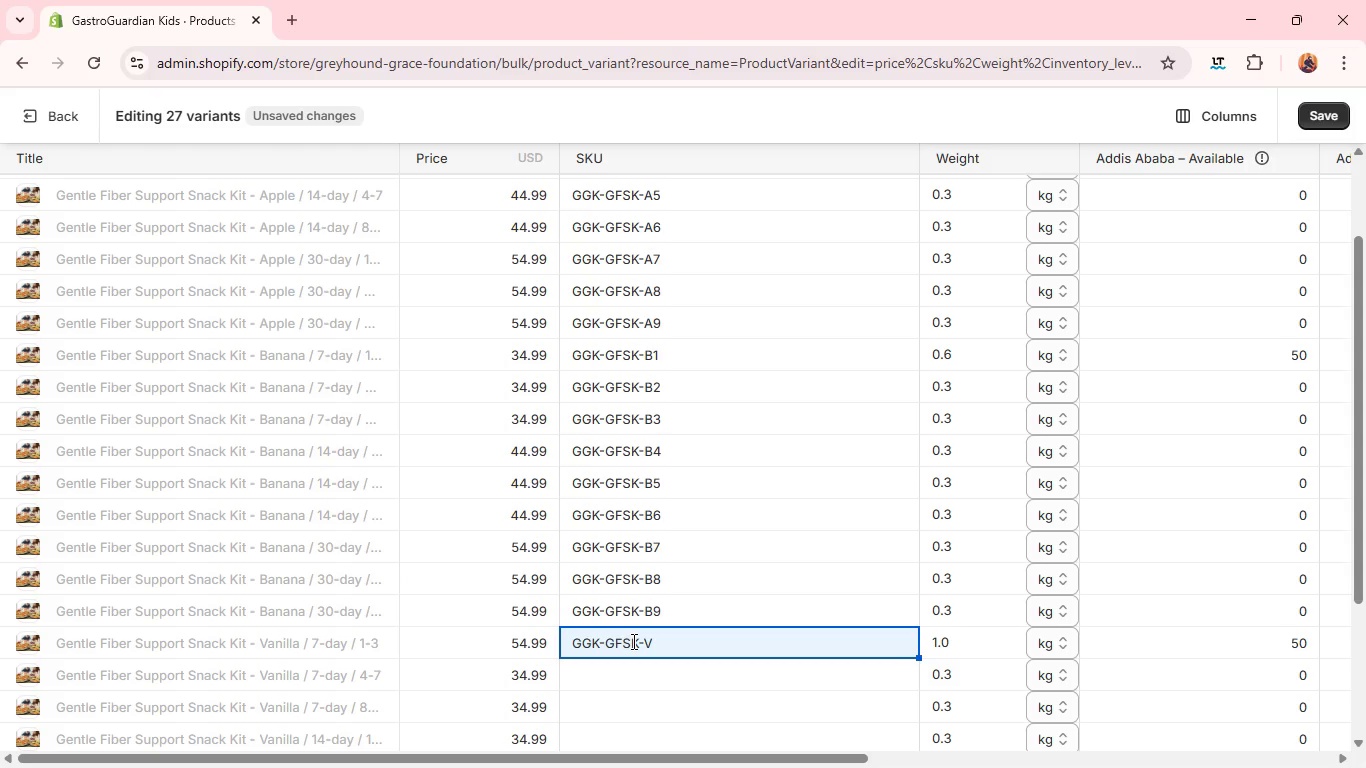 
left_click([524, 574])
 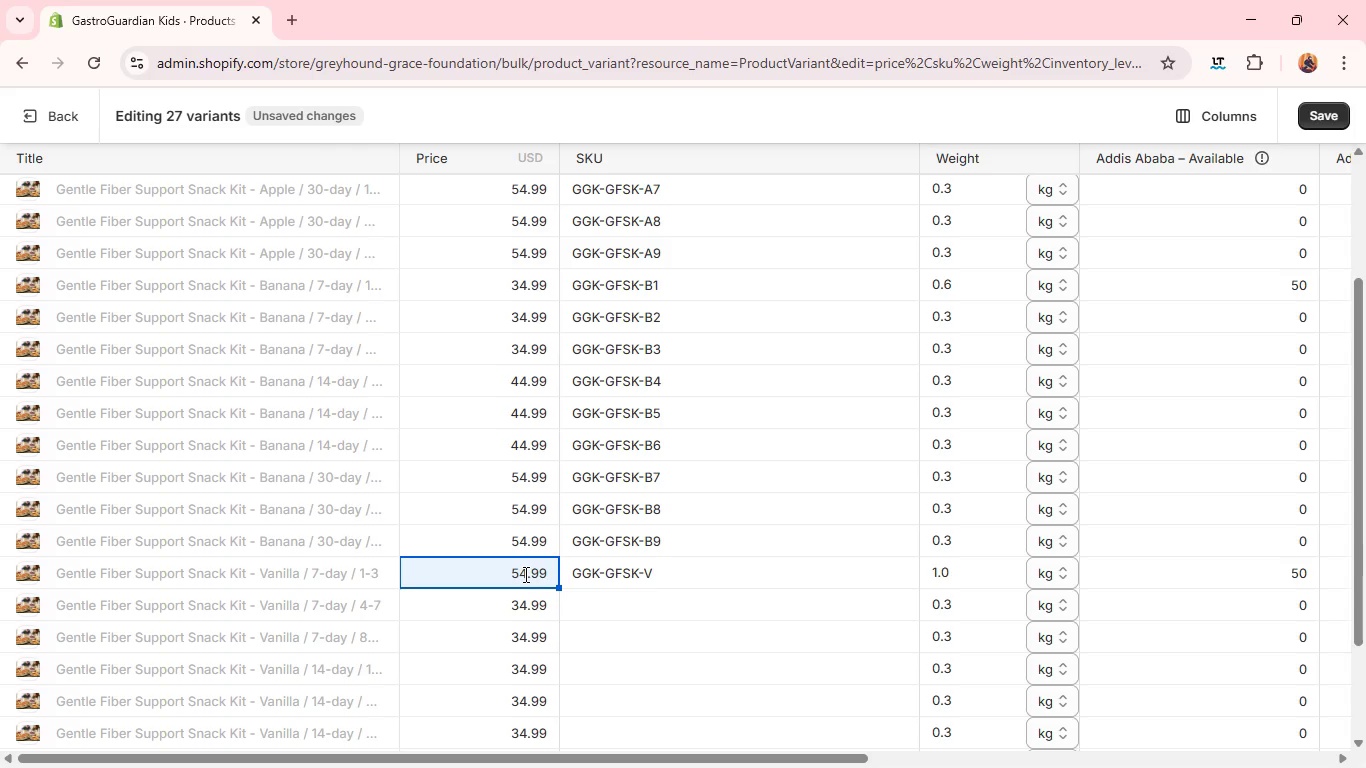 
type(34)
 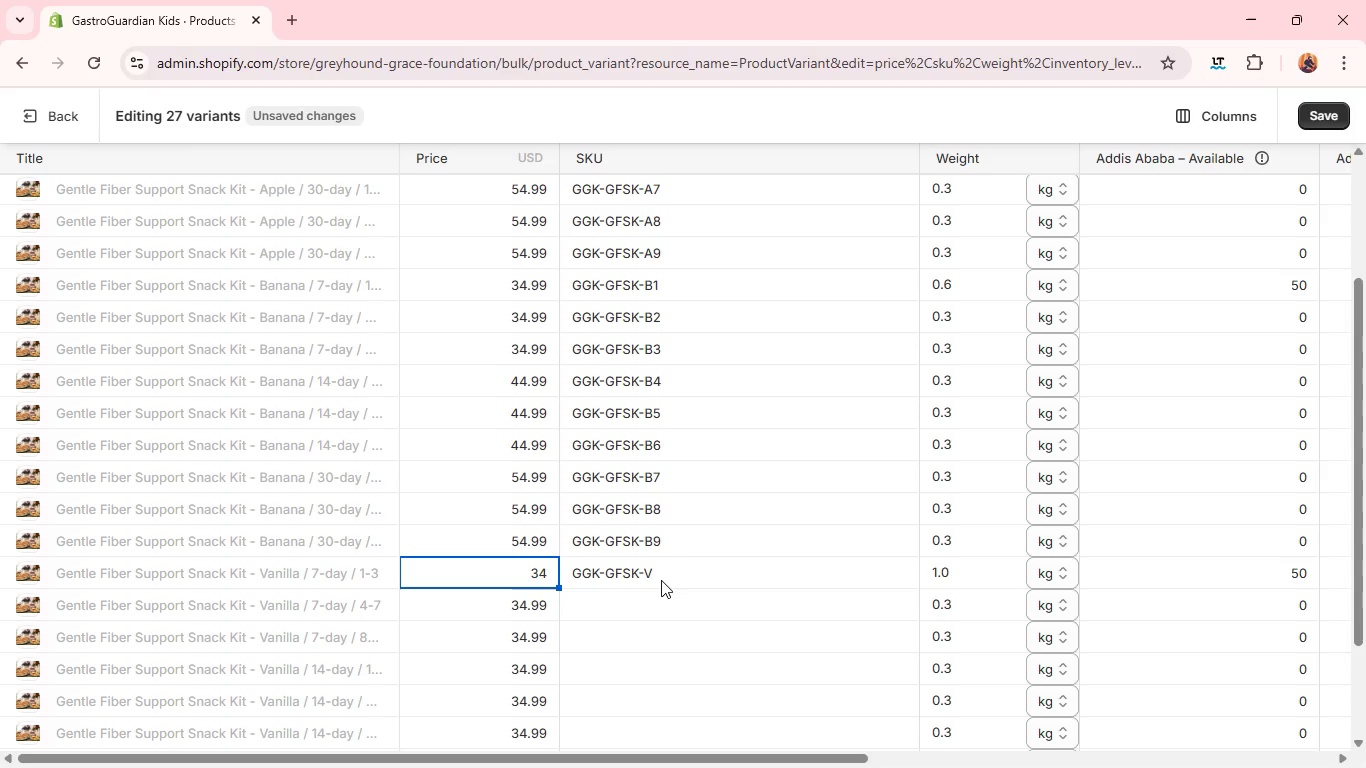 
left_click([663, 580])
 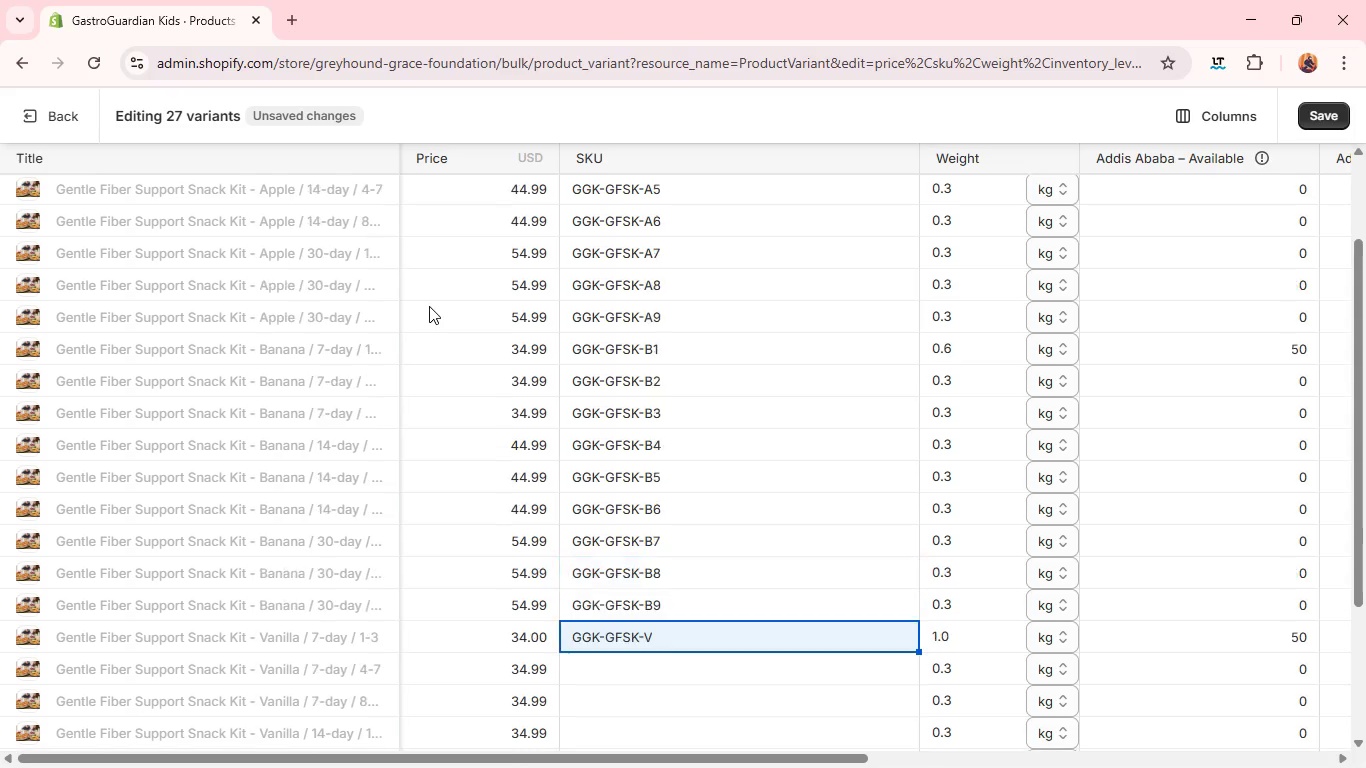 
wait(9.97)
 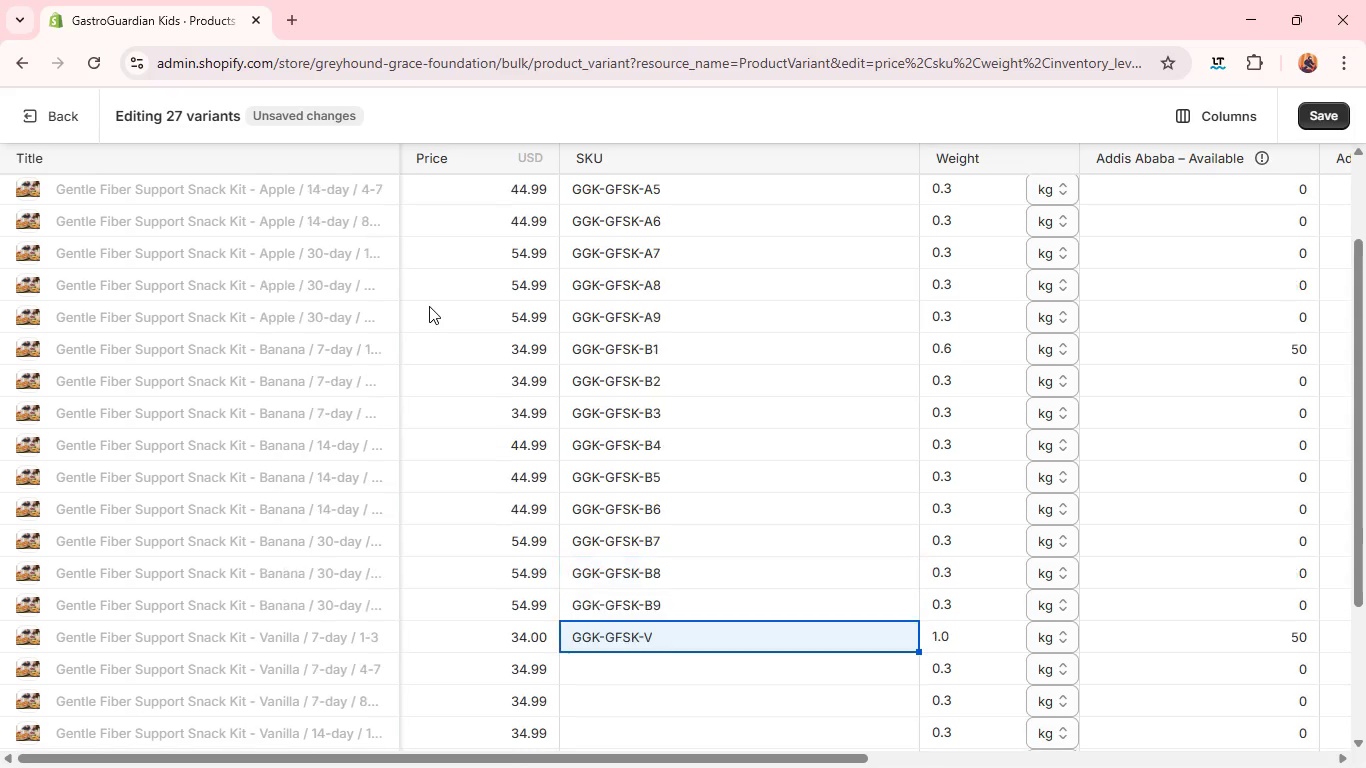 
left_click([691, 425])
 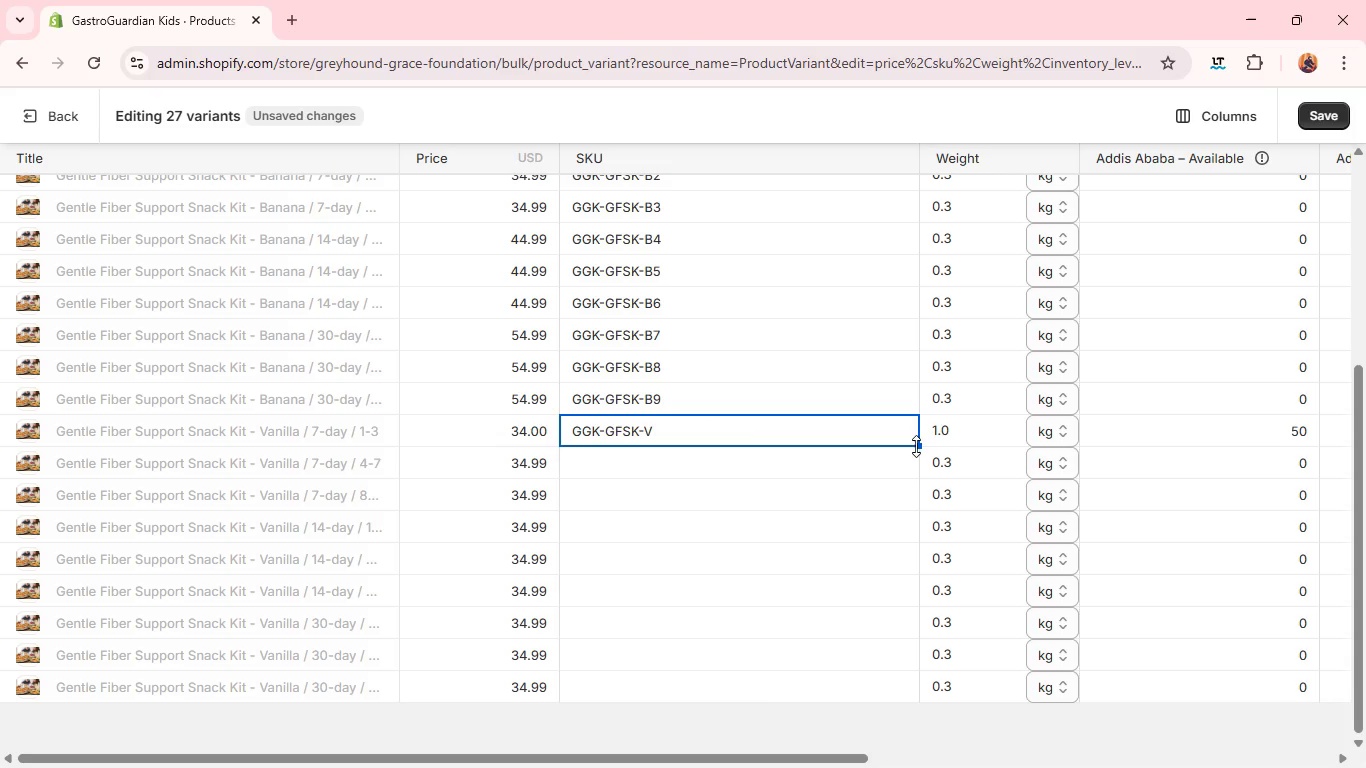 
left_click_drag(start_coordinate=[916, 446], to_coordinate=[862, 683])
 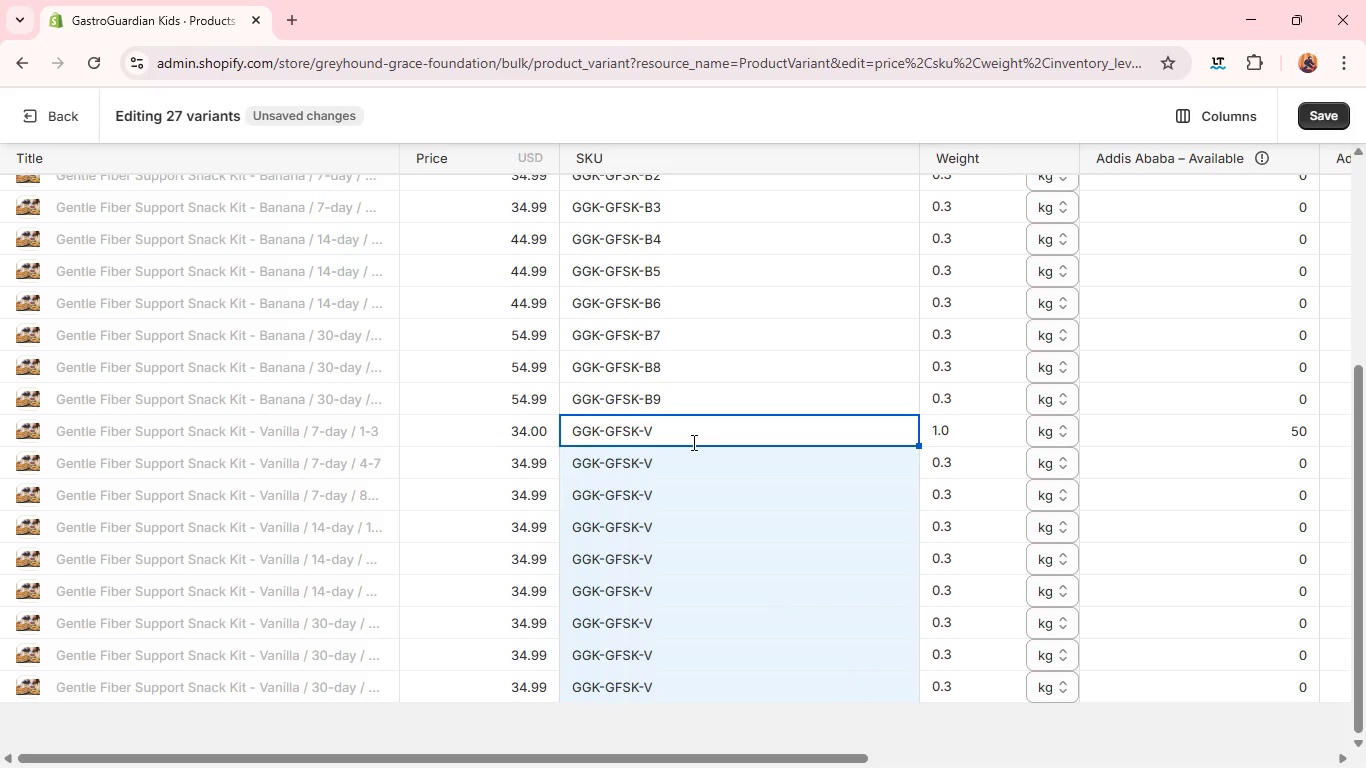 
key(1)
 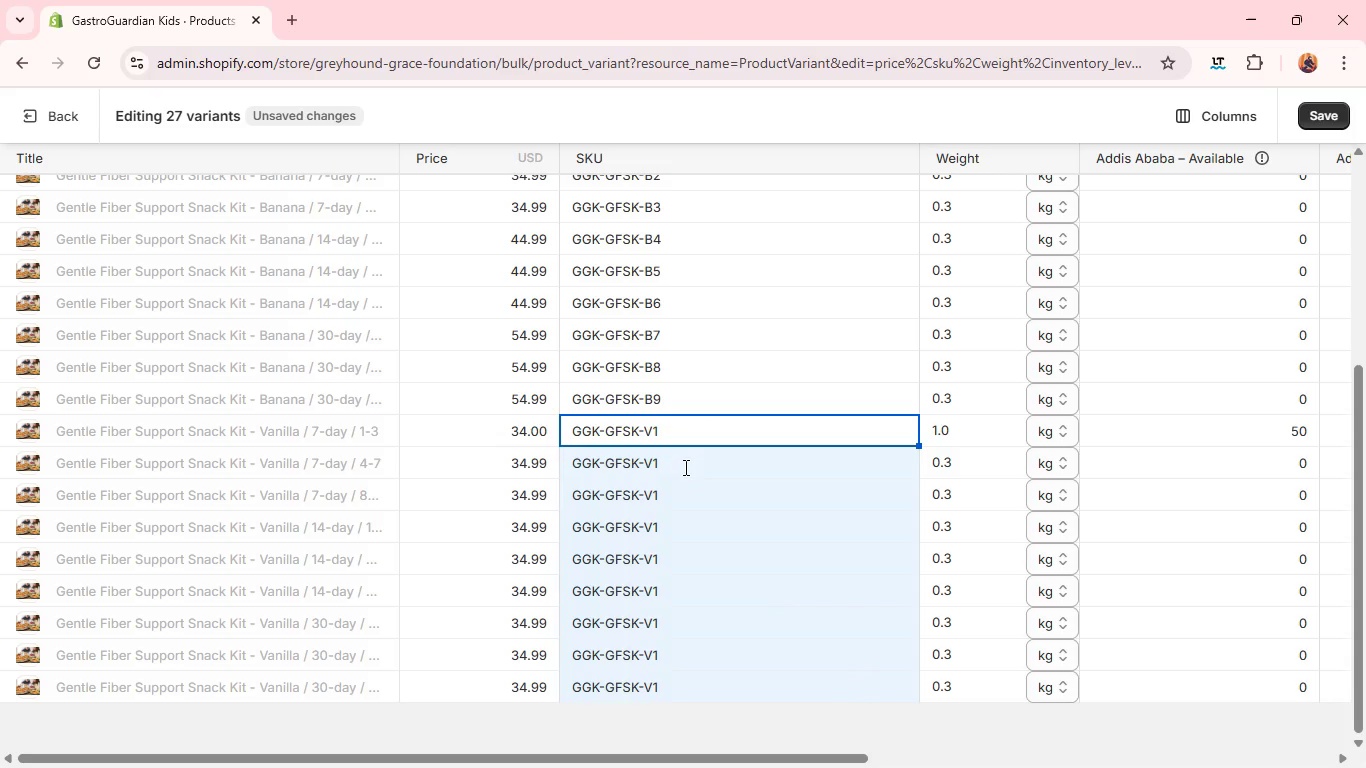 
left_click([684, 467])
 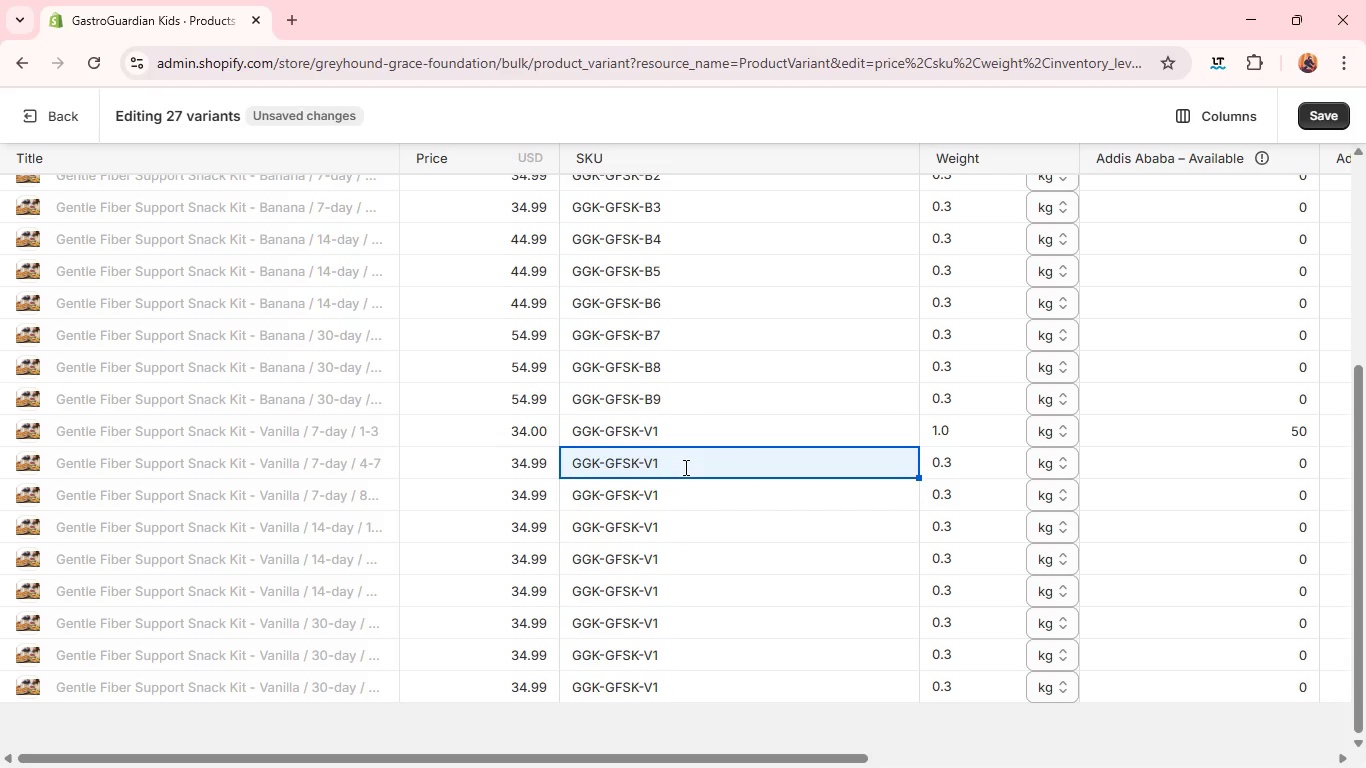 
key(2)
 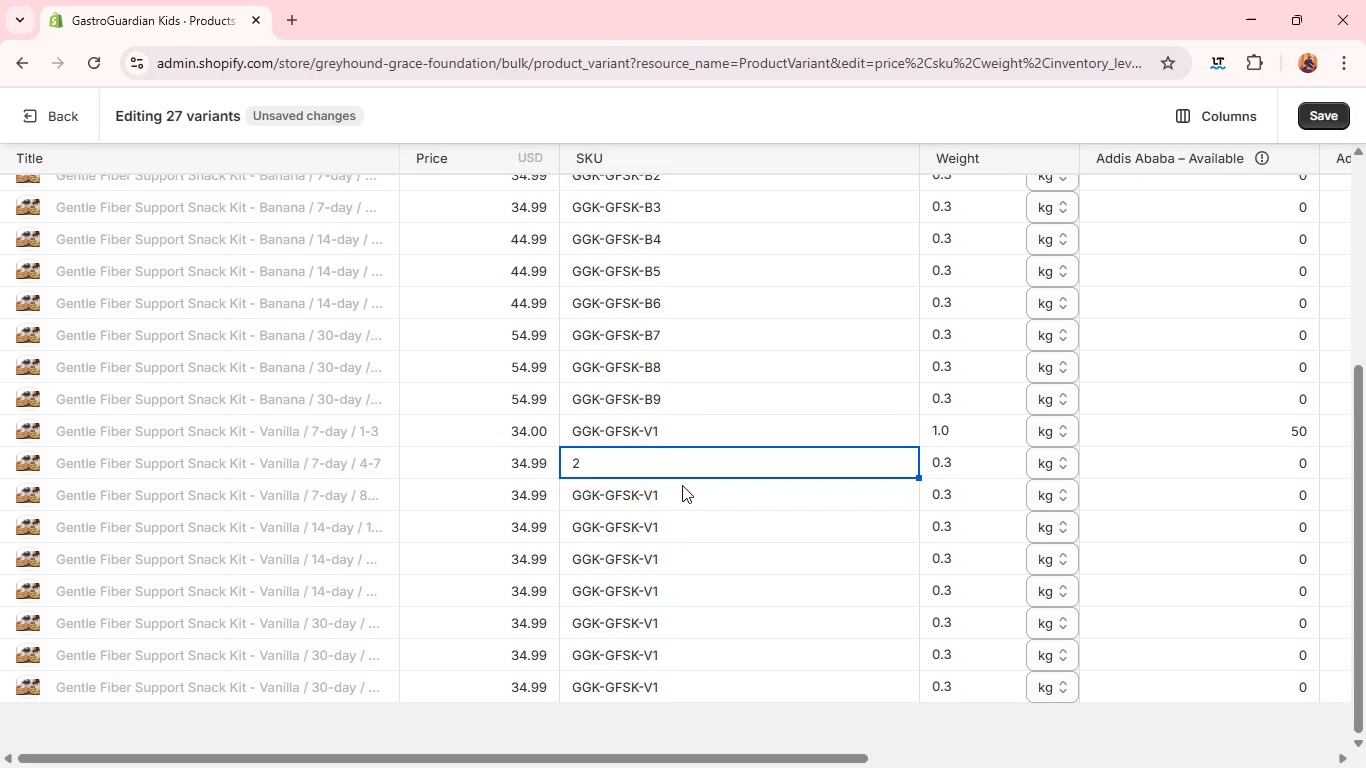 
hold_key(key=ControlLeft, duration=0.44)
 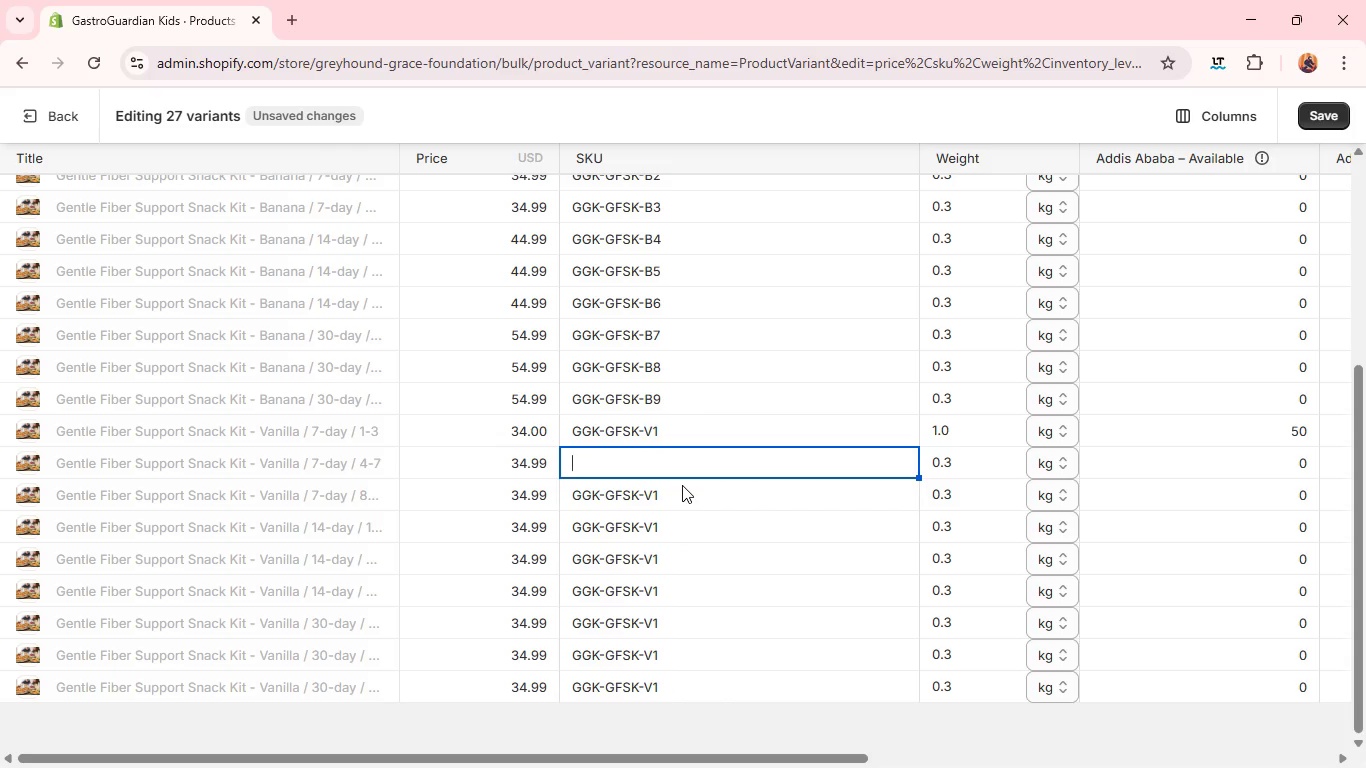 
type(ZZ1)
 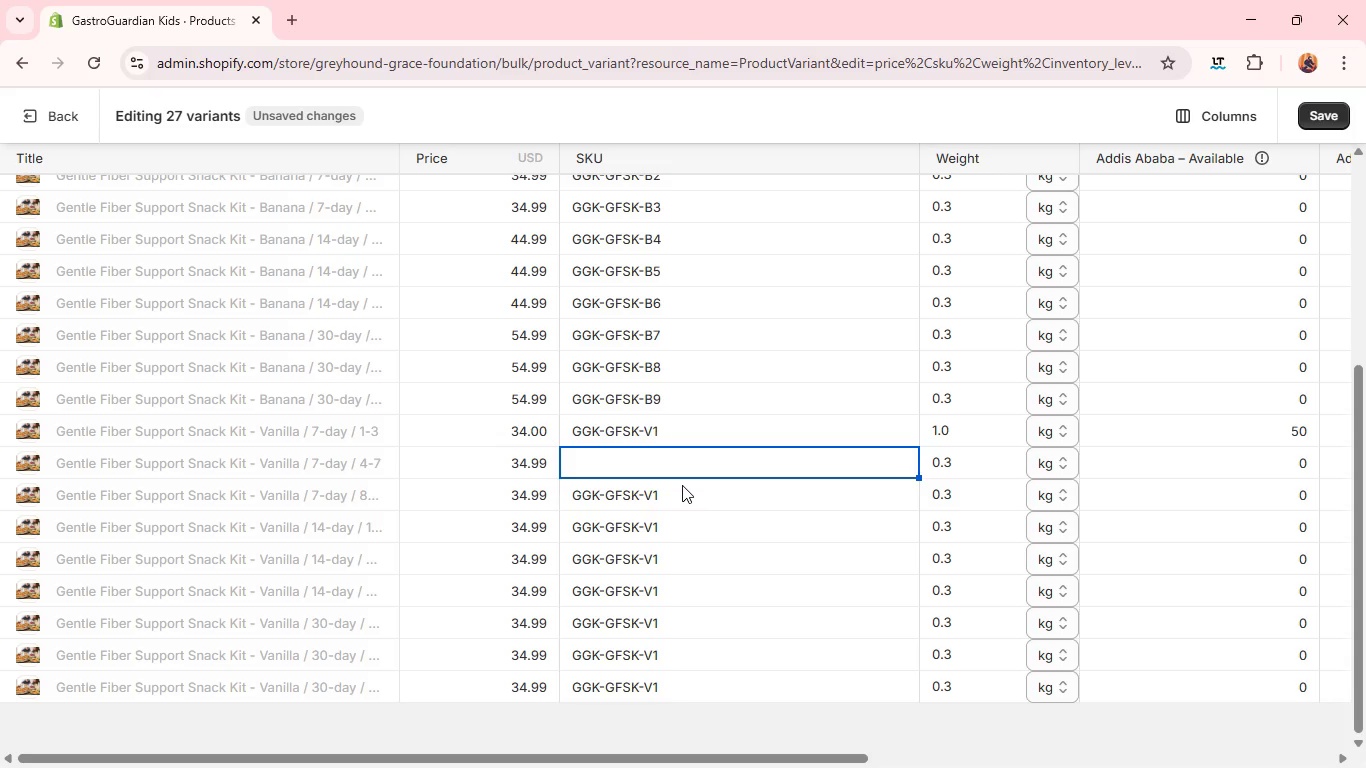 
hold_key(key=ControlLeft, duration=0.86)
 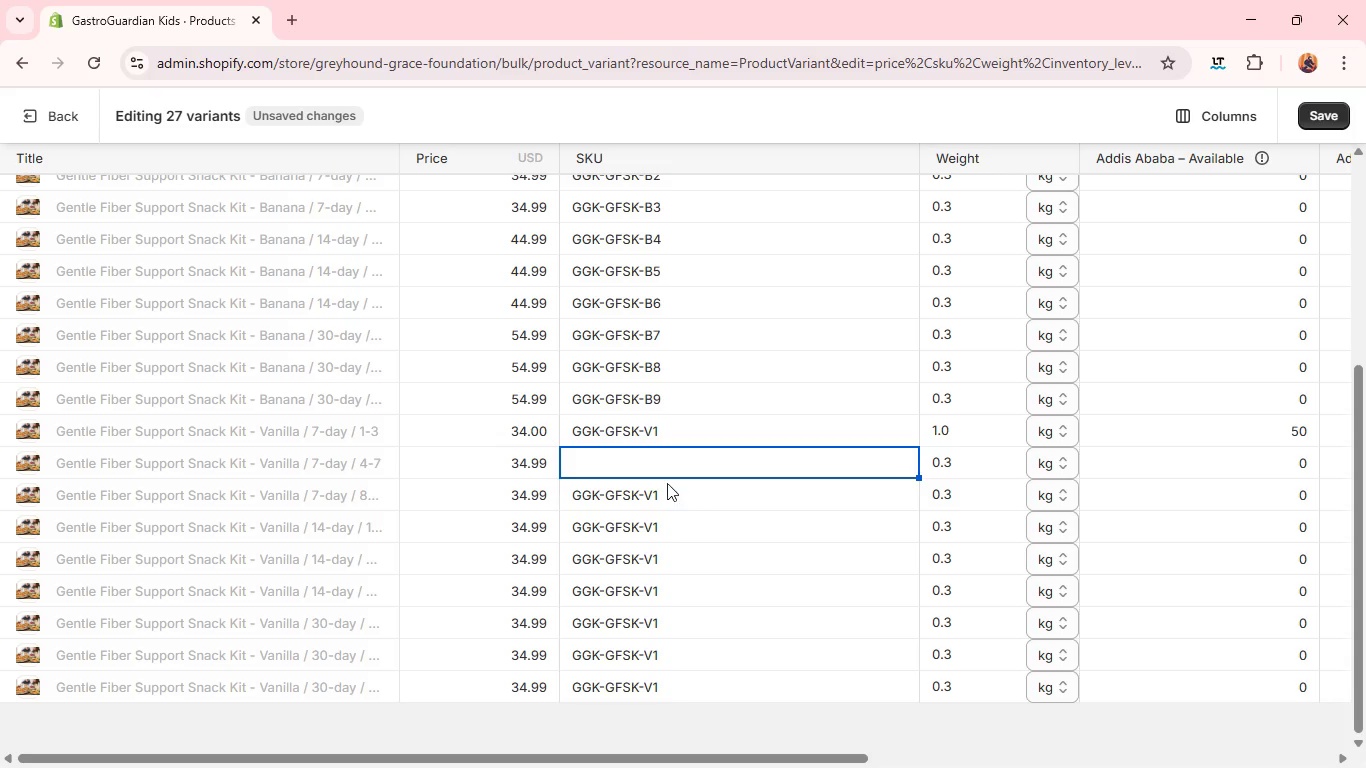 
left_click([646, 498])
 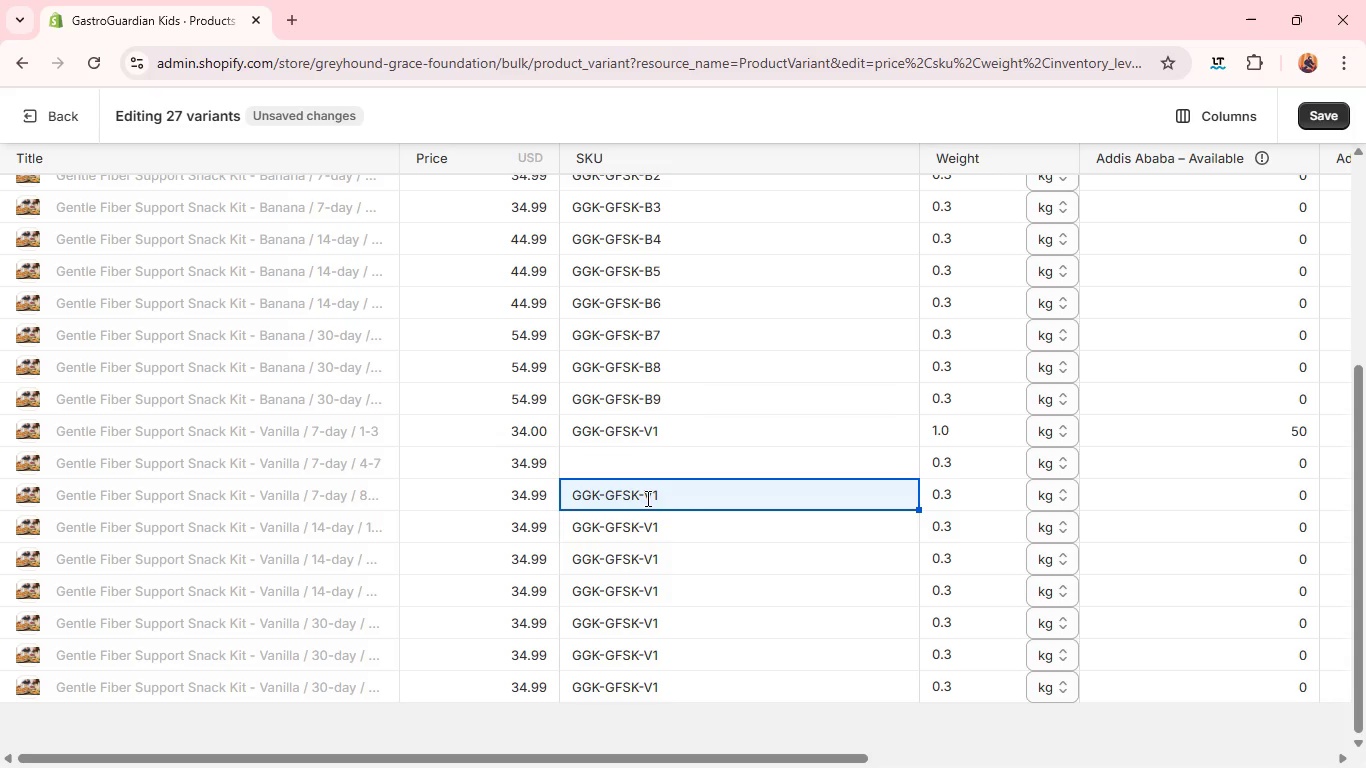 
hold_key(key=ControlLeft, duration=0.55)
 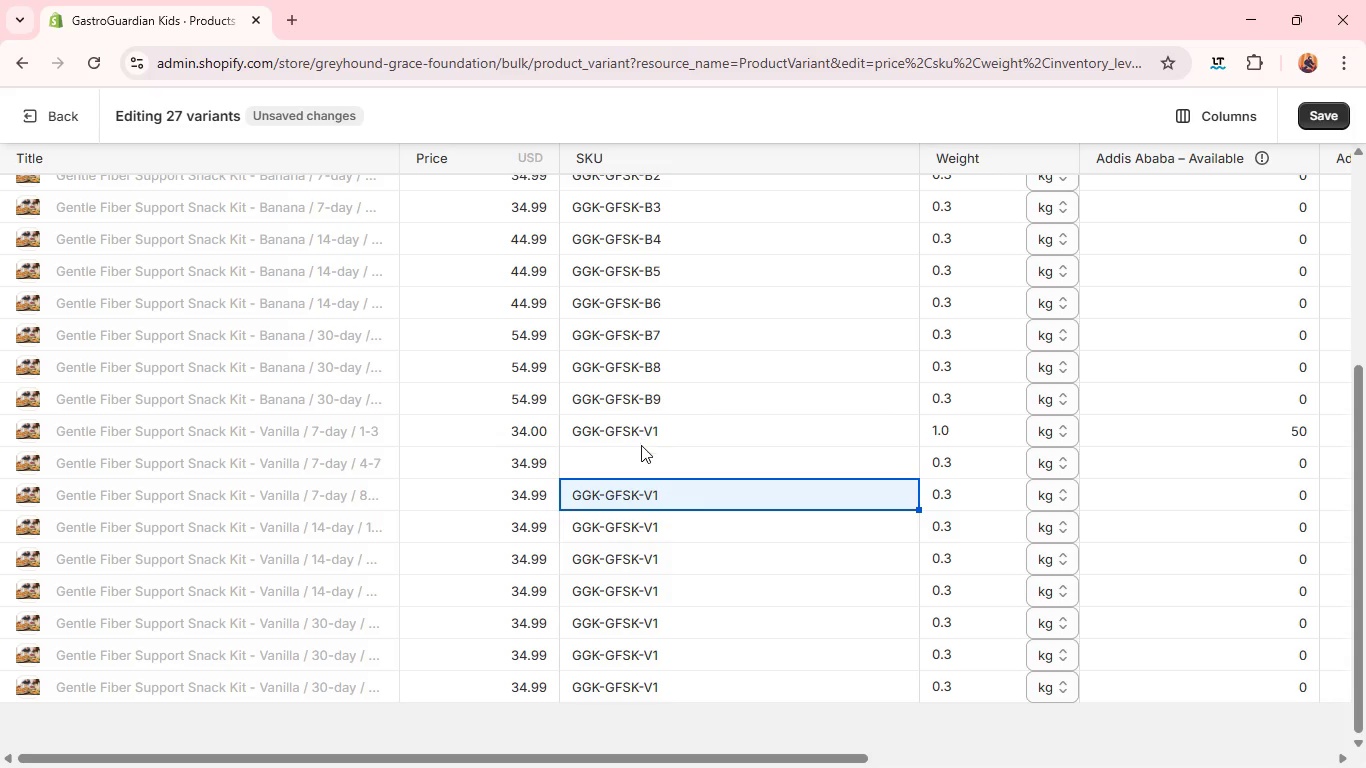 
key(C)
 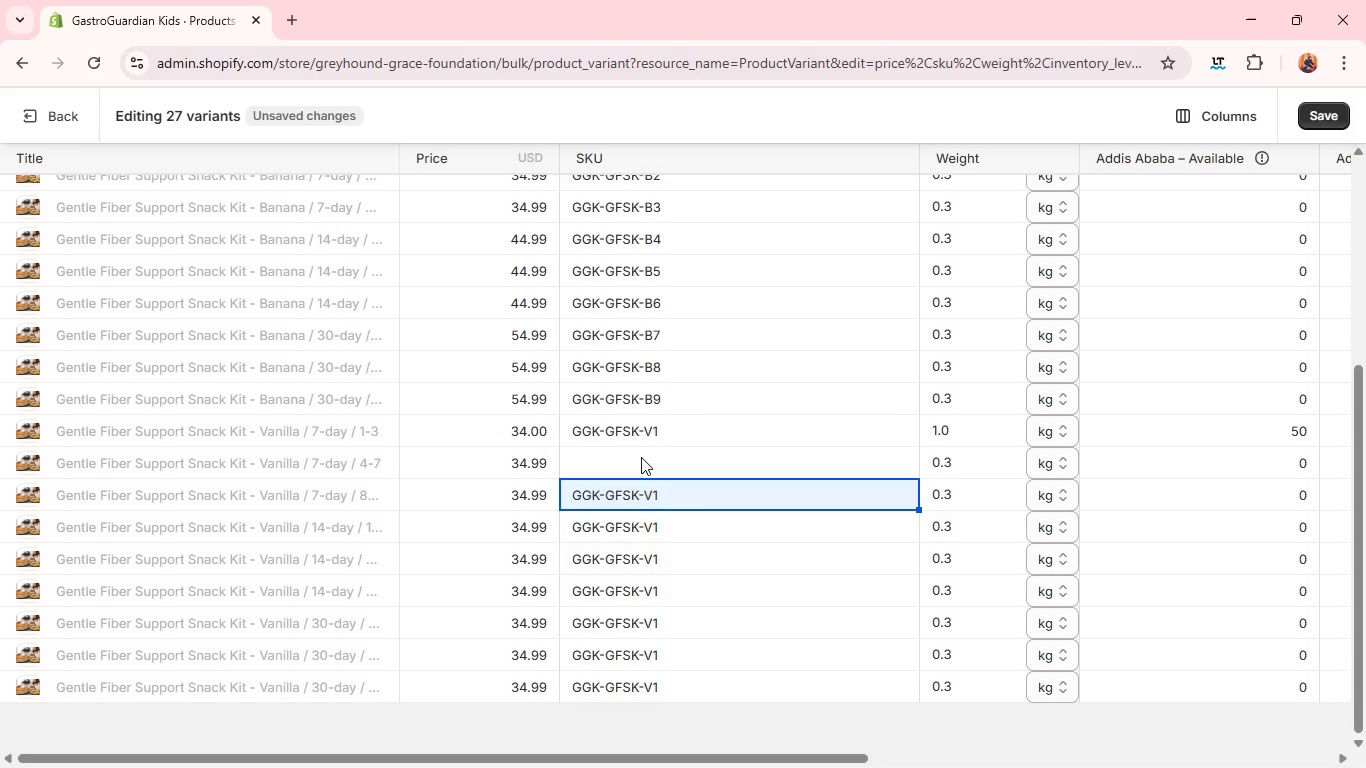 
left_click([641, 457])
 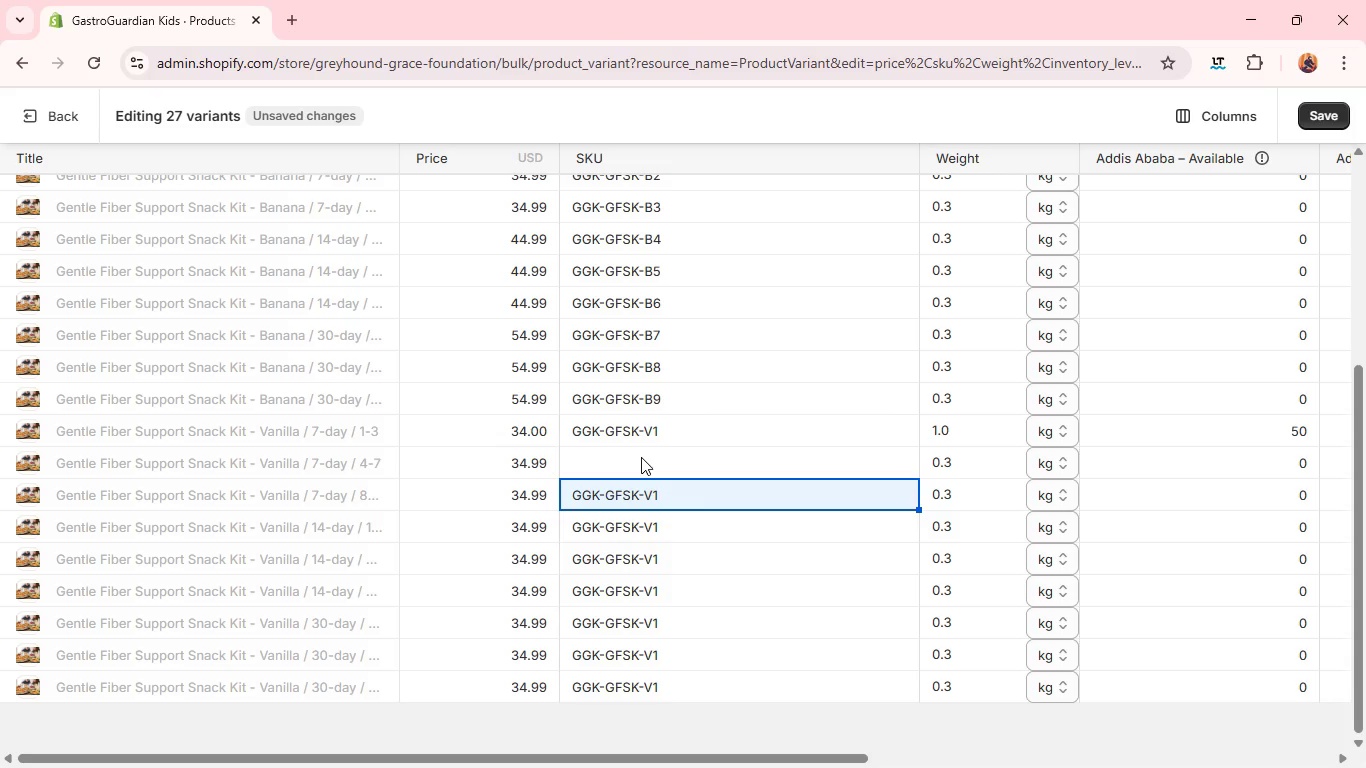 
key(Control+ControlLeft)
 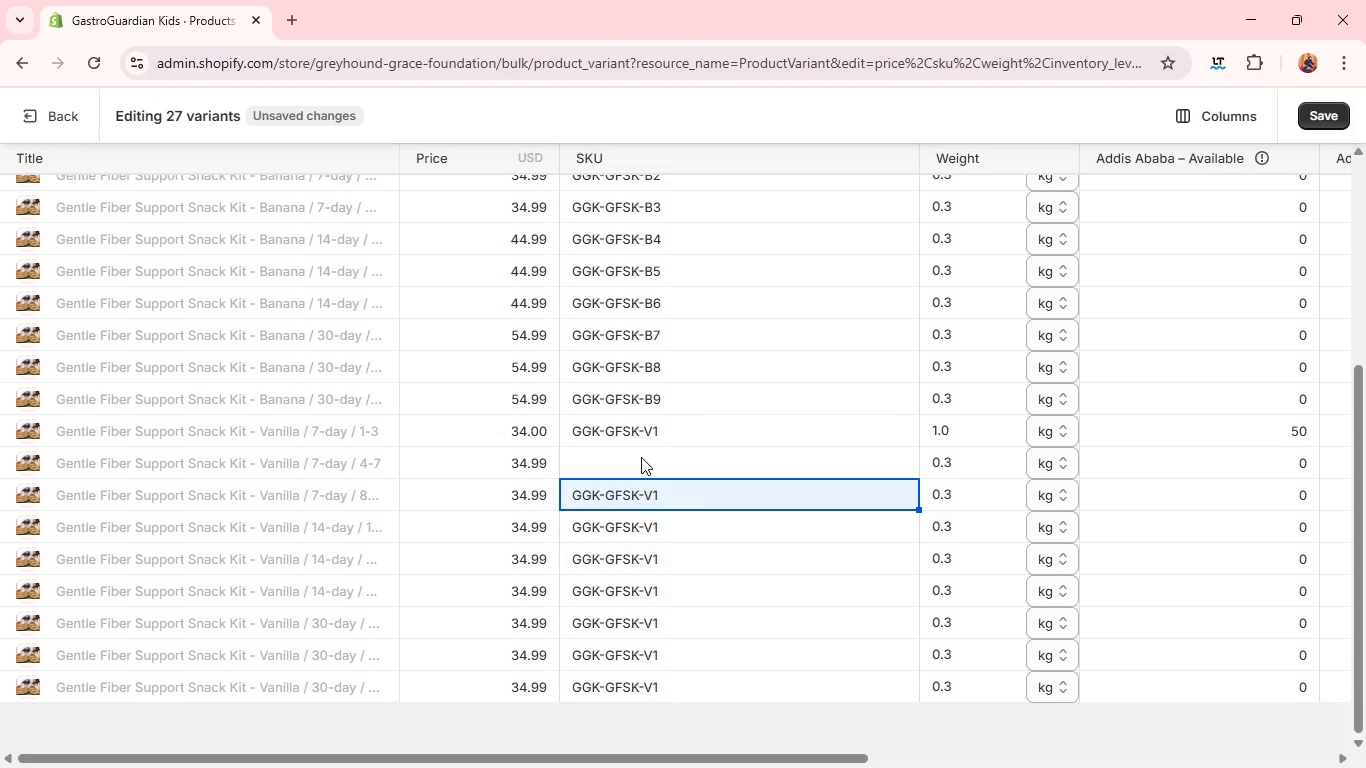 
key(Control+V)
 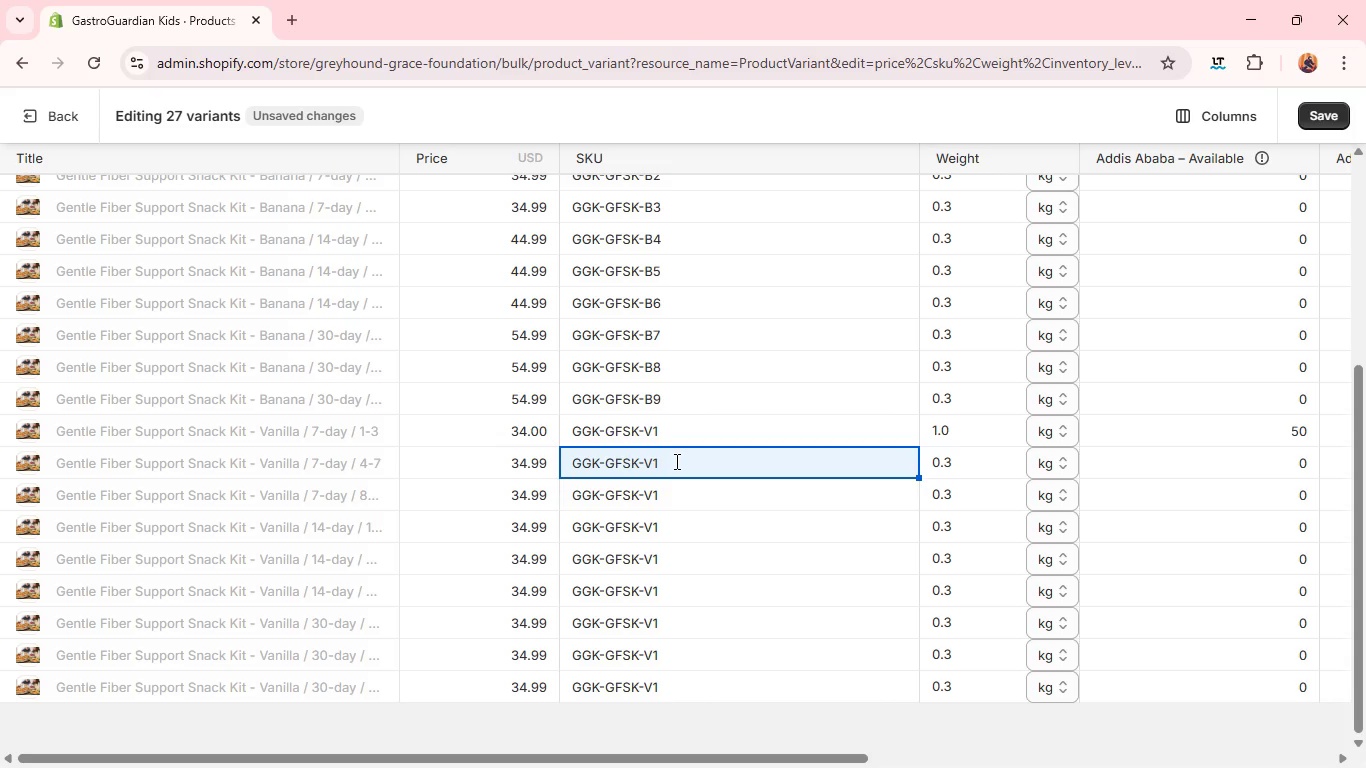 
left_click([676, 461])
 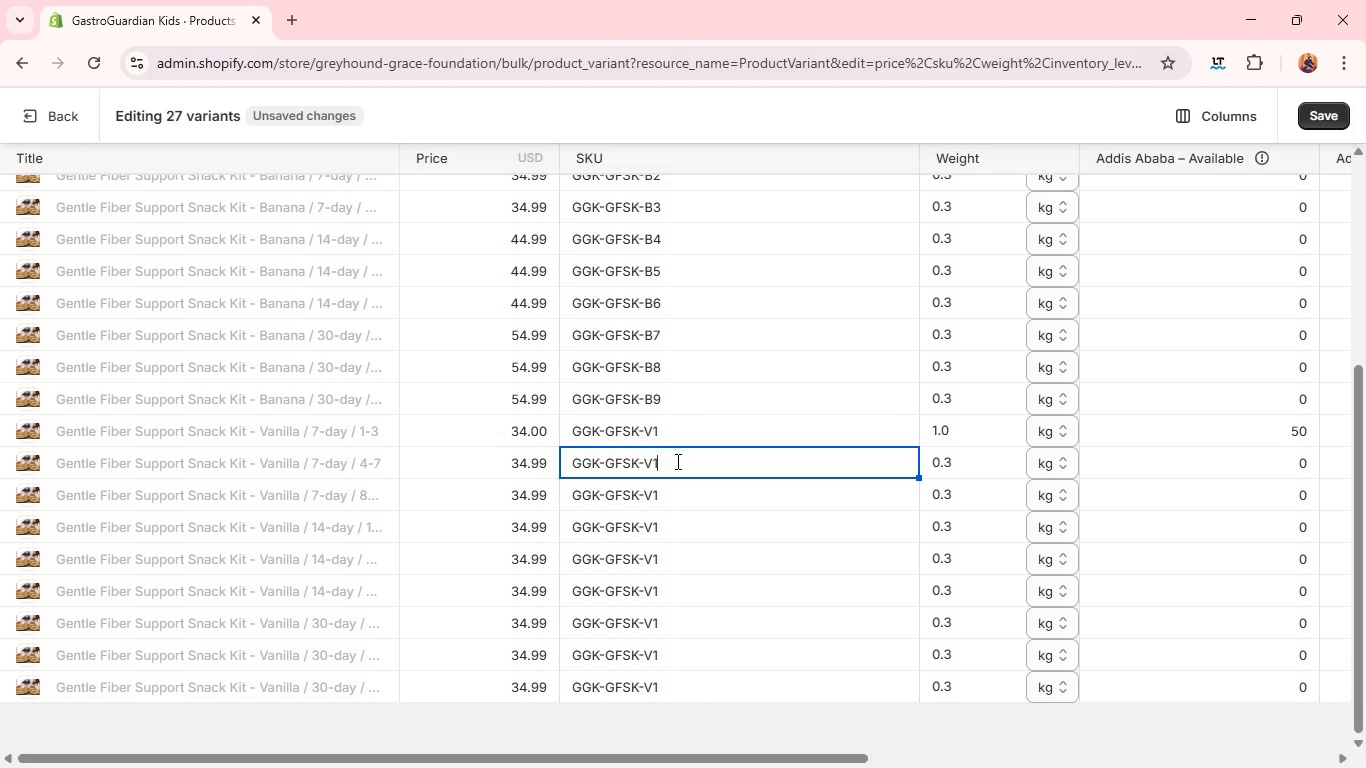 
key(Backspace)
 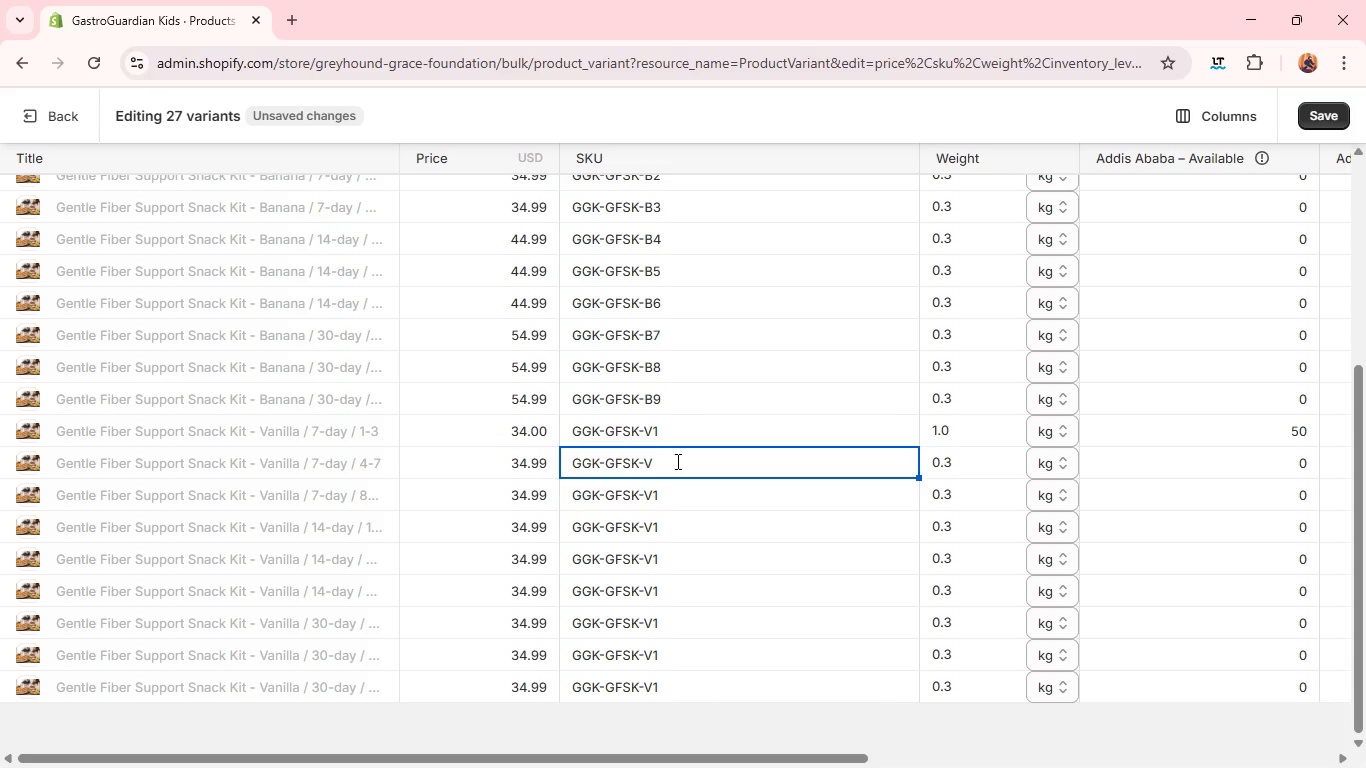 
key(2)
 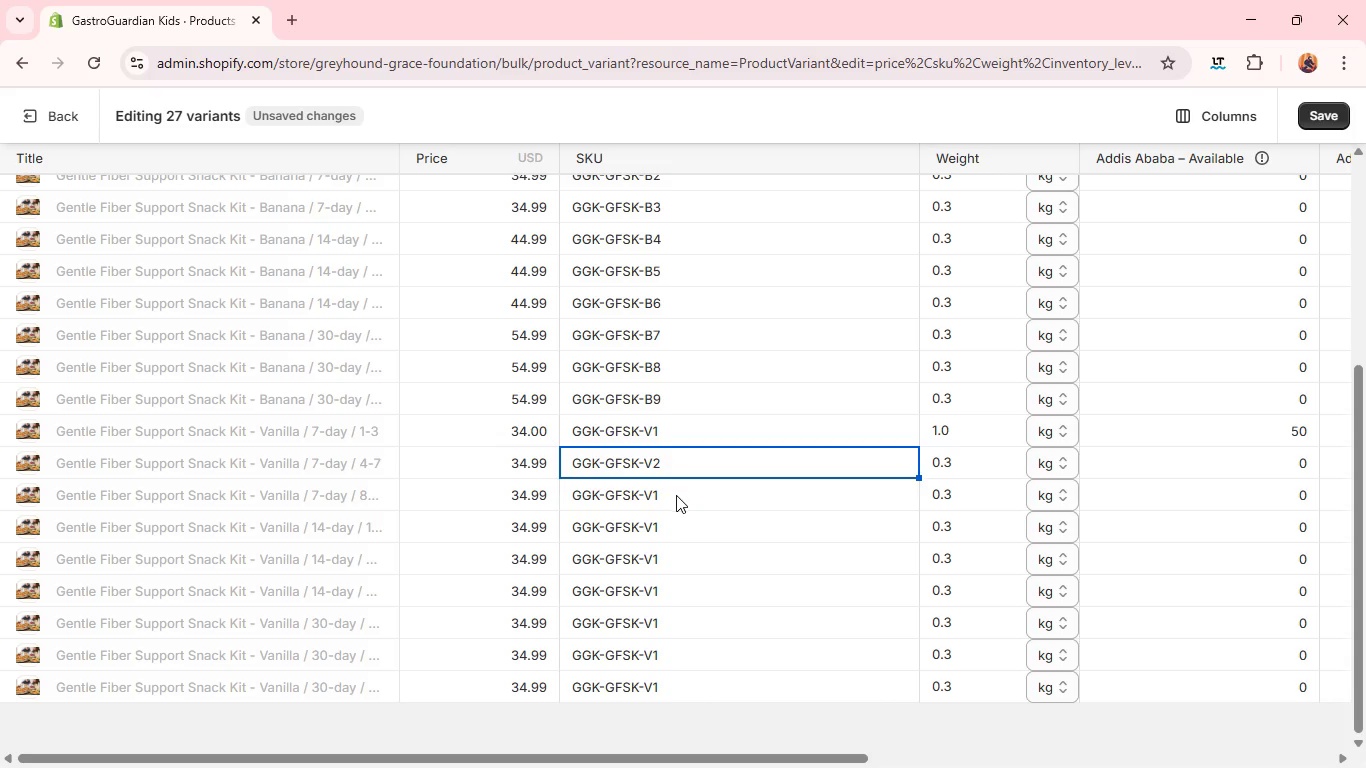 
left_click([677, 495])
 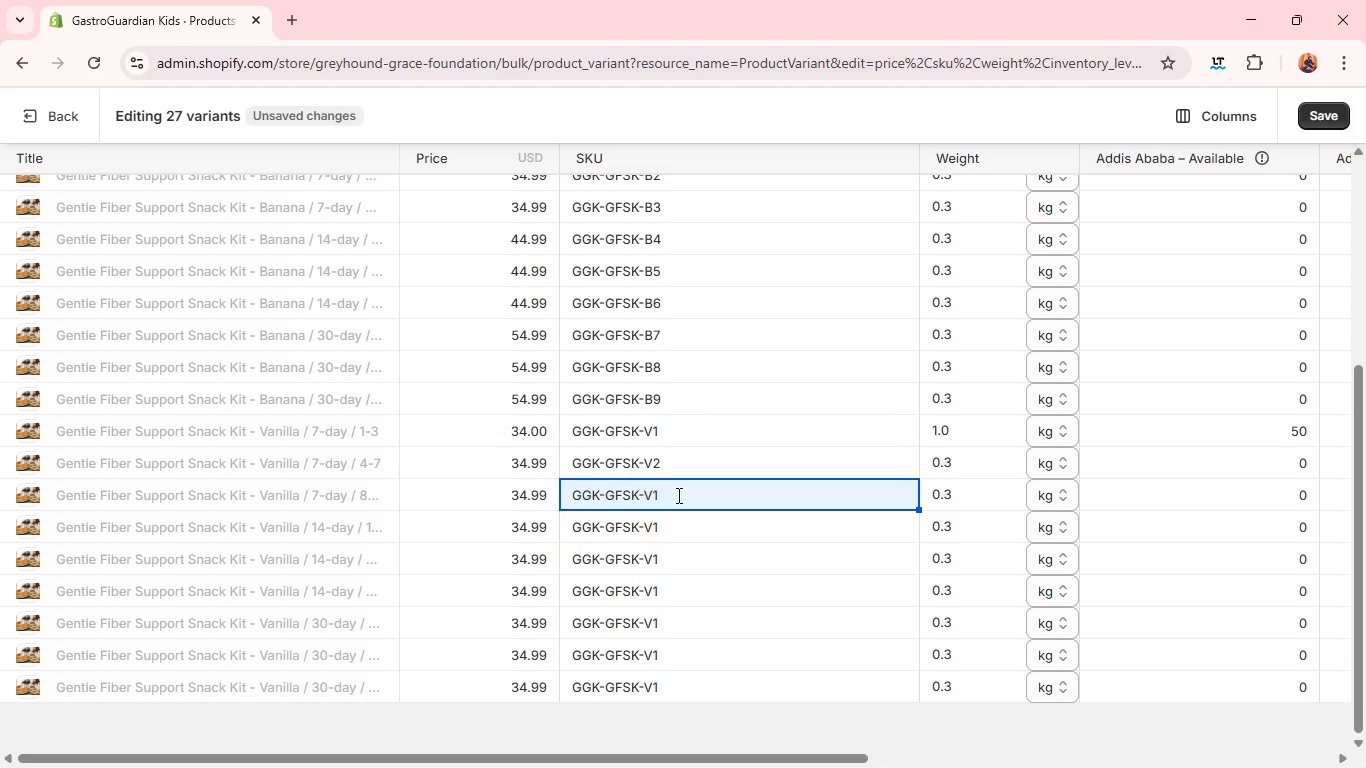 
left_click([677, 495])
 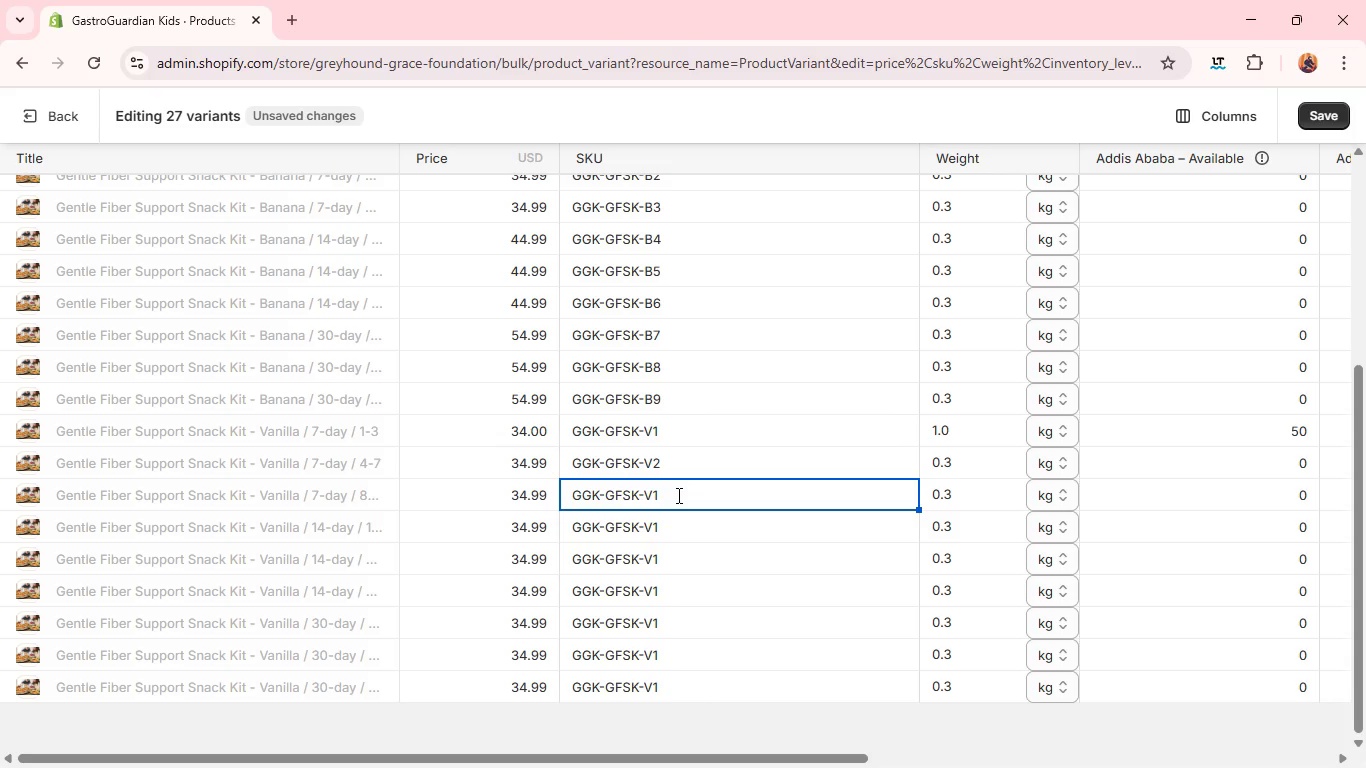 
key(Backspace)
 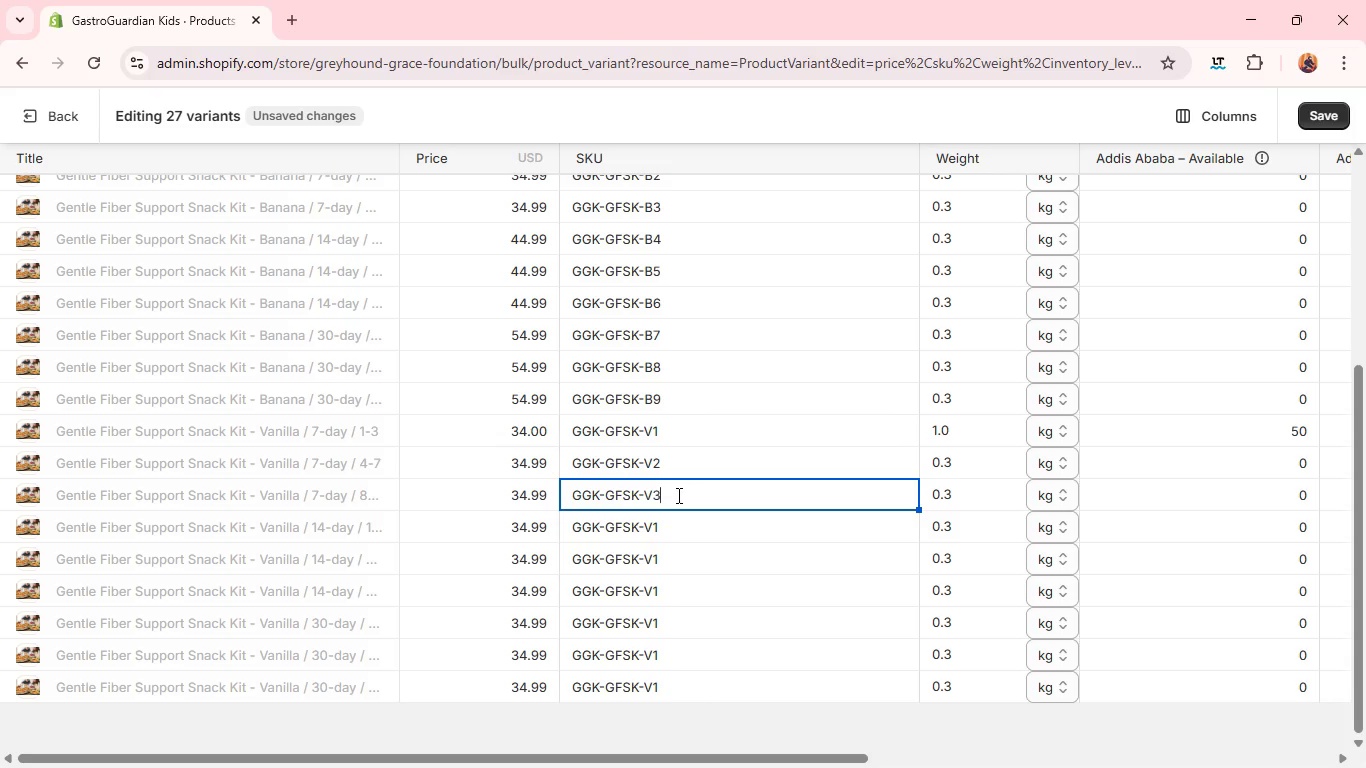 
key(3)
 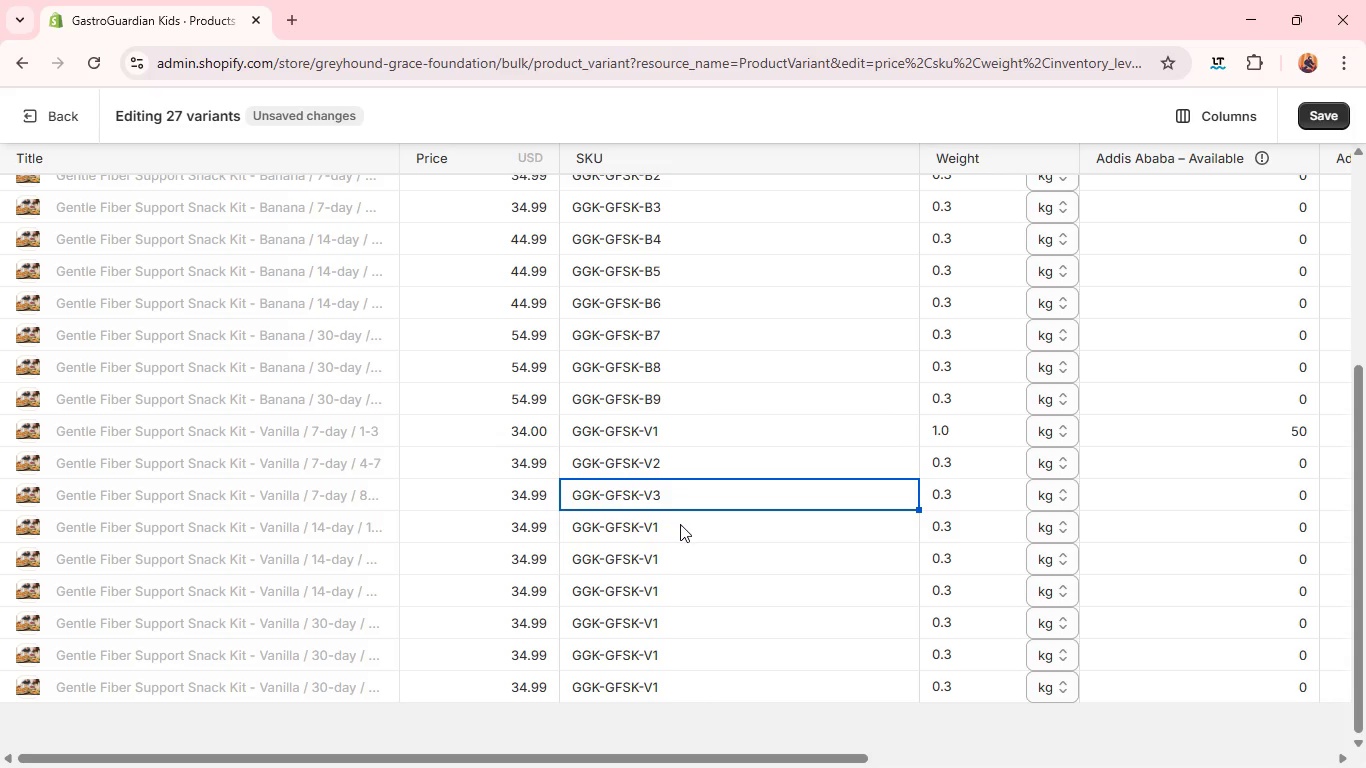 
left_click([680, 524])
 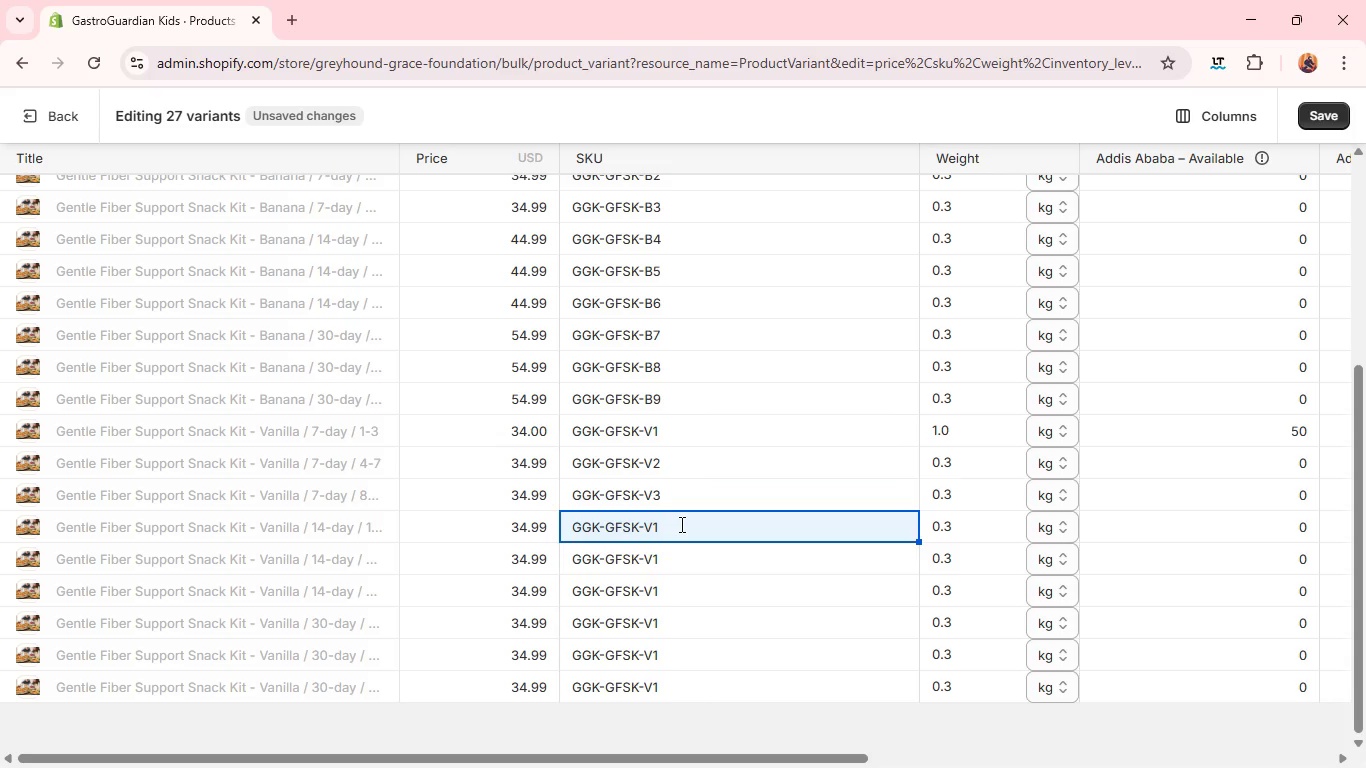 
left_click([680, 524])
 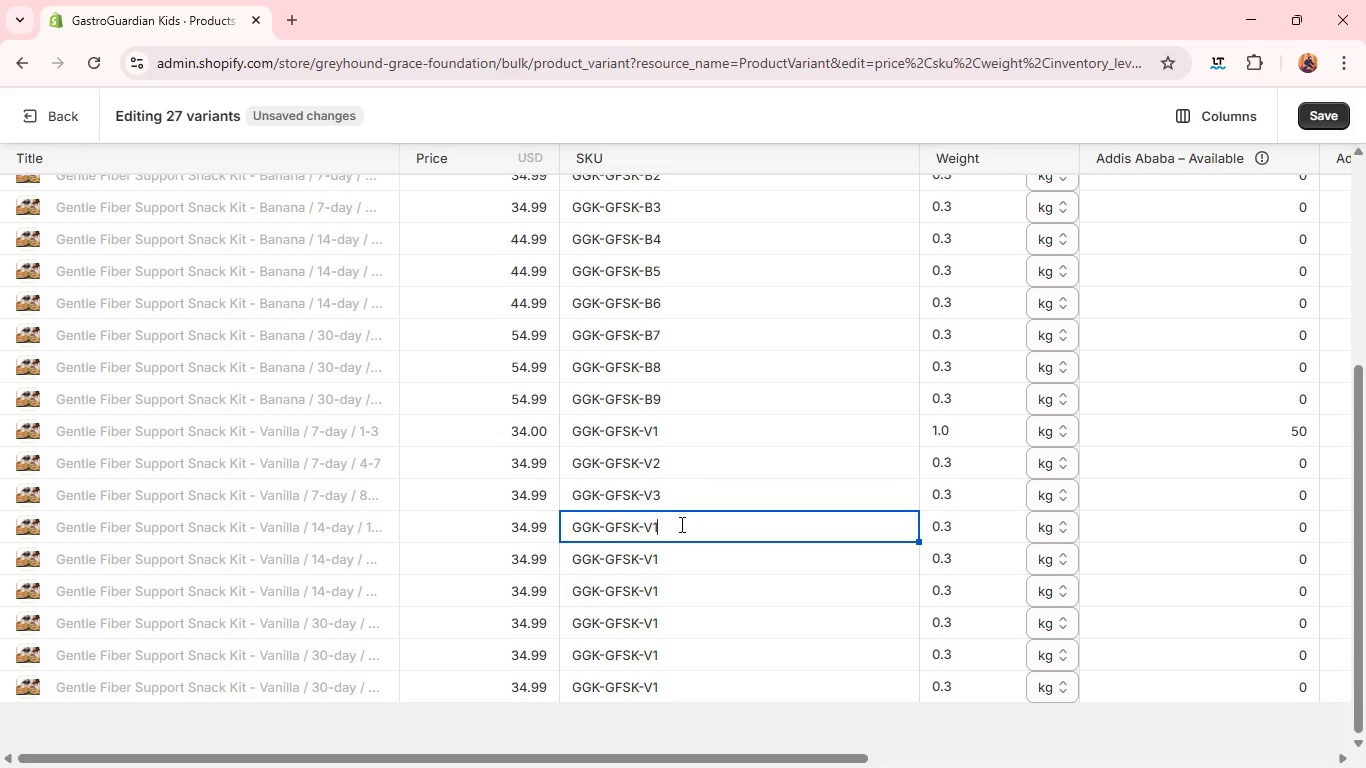 
hold_key(key=Backspace, duration=3.36)
 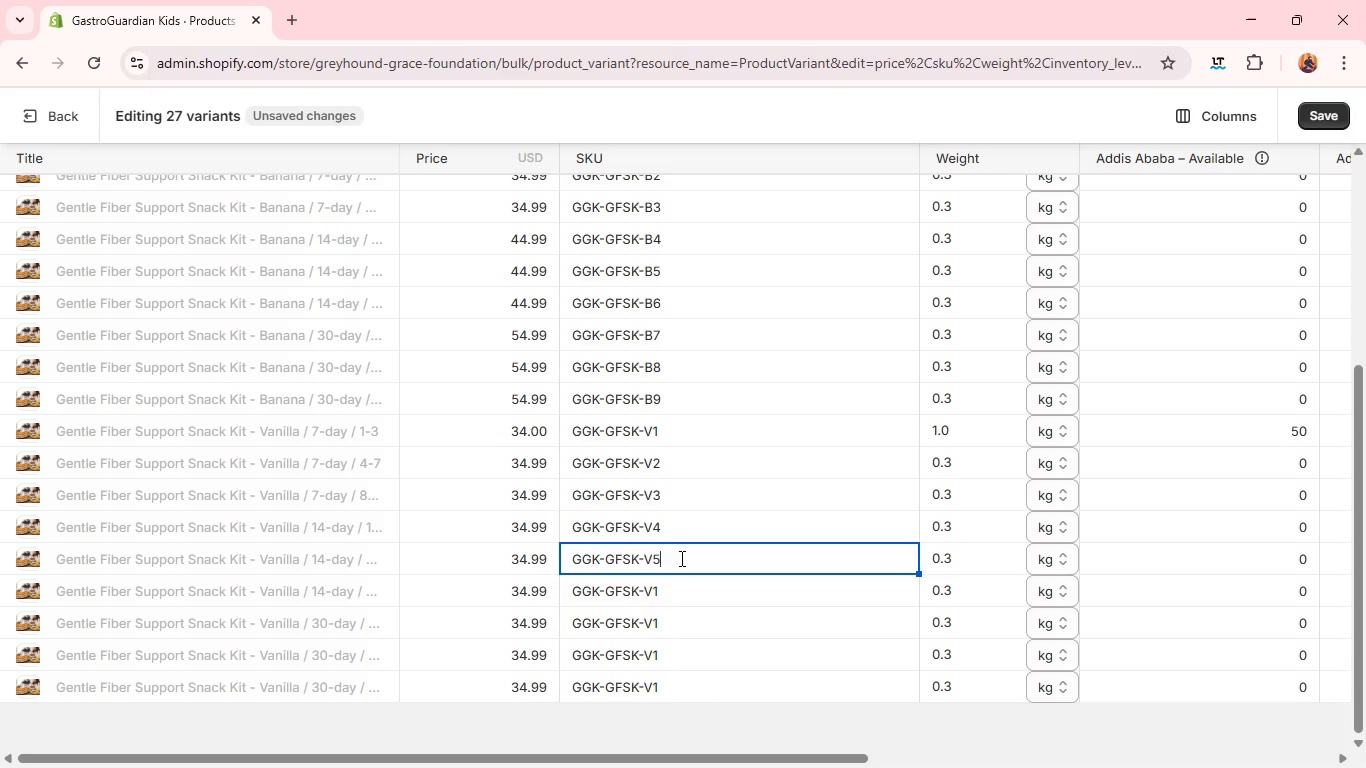 
key(4)
 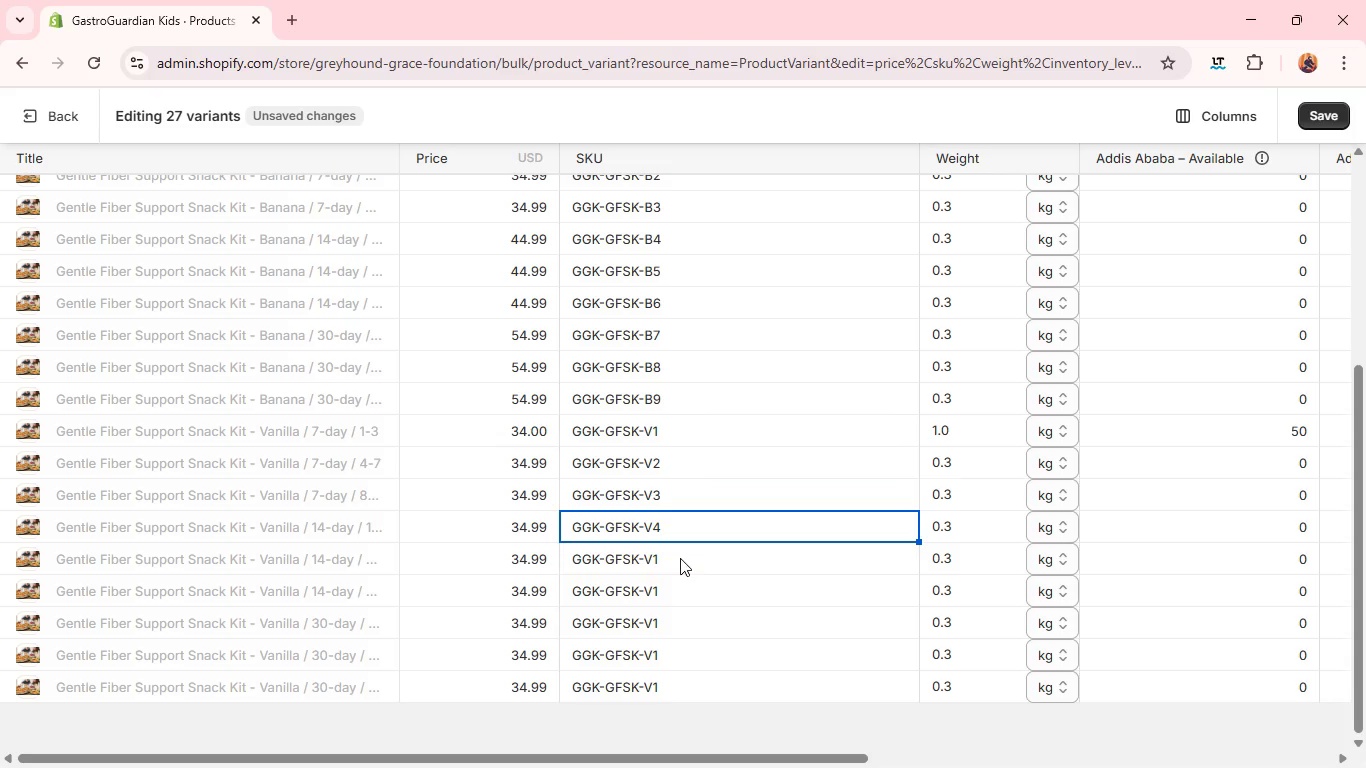 
left_click([680, 558])
 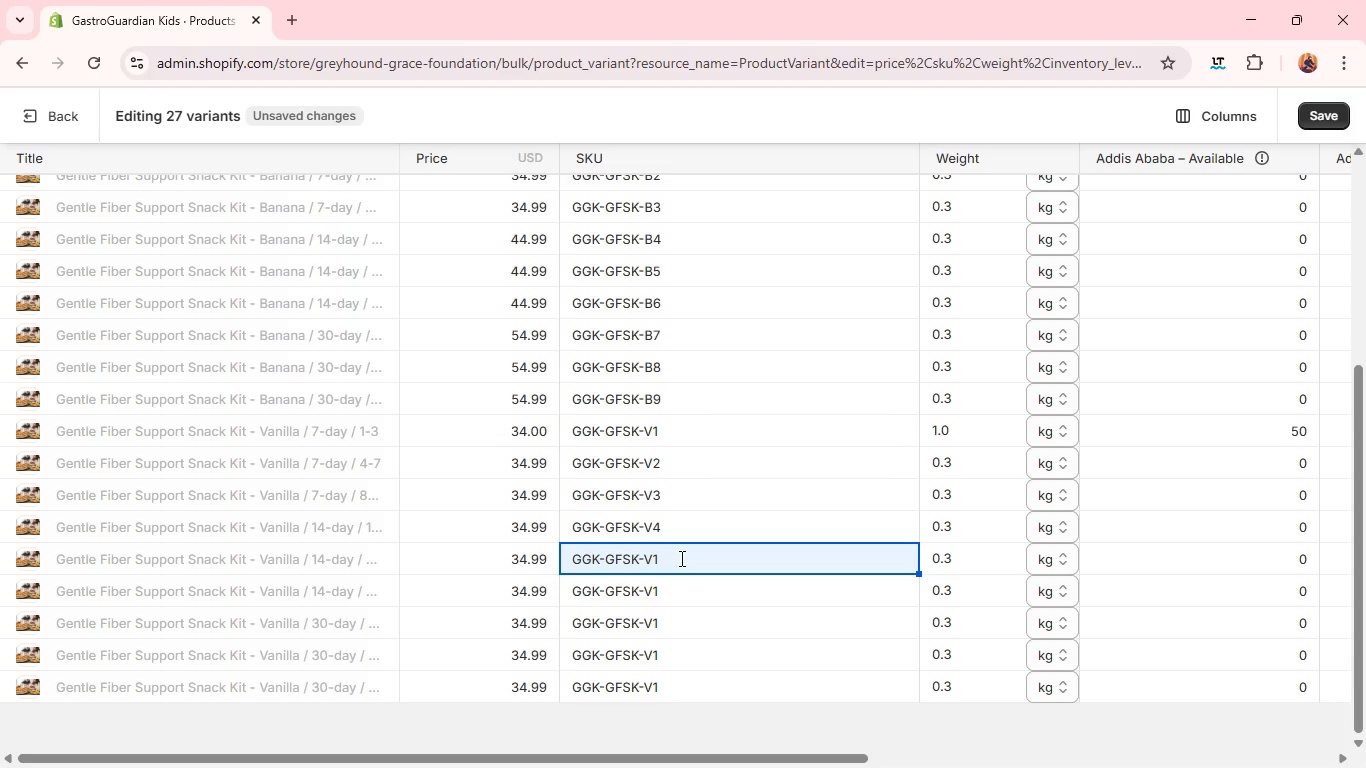 
left_click([680, 558])
 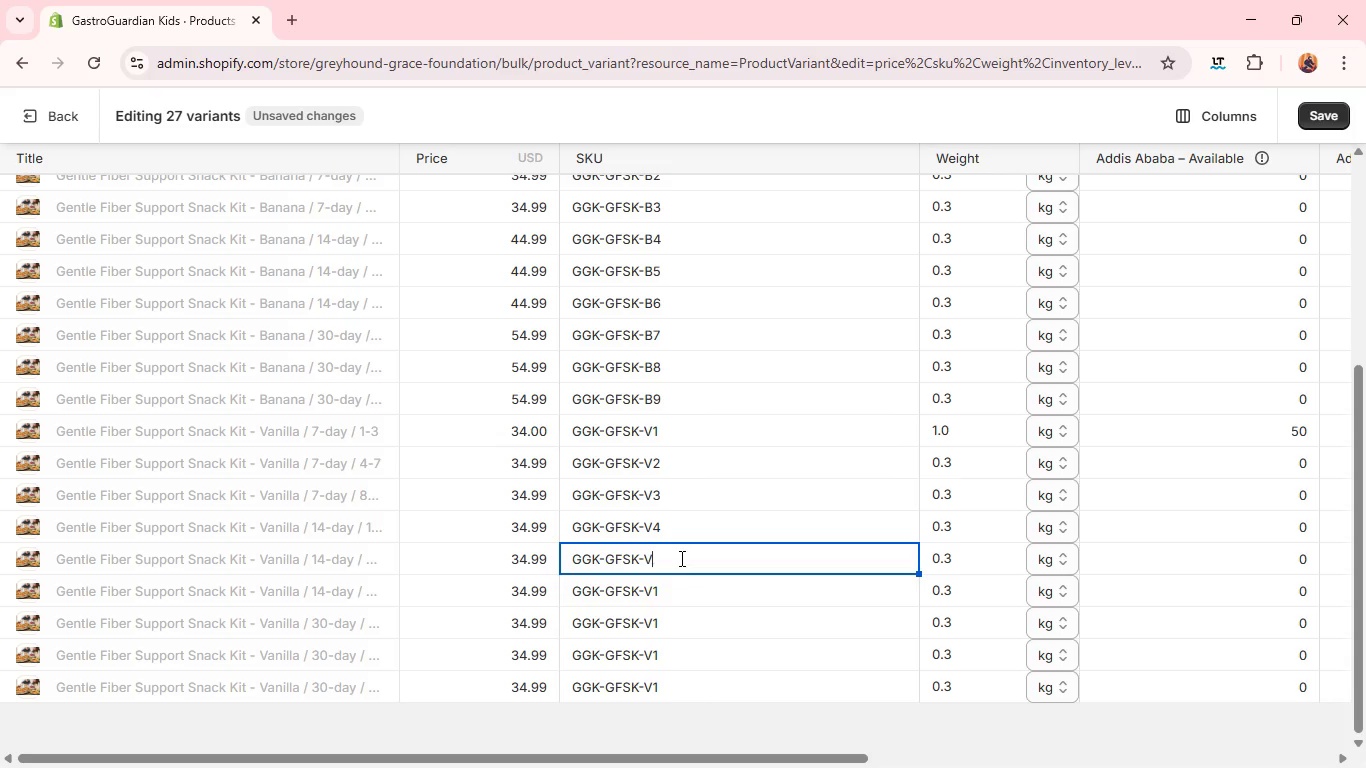 
key(5)
 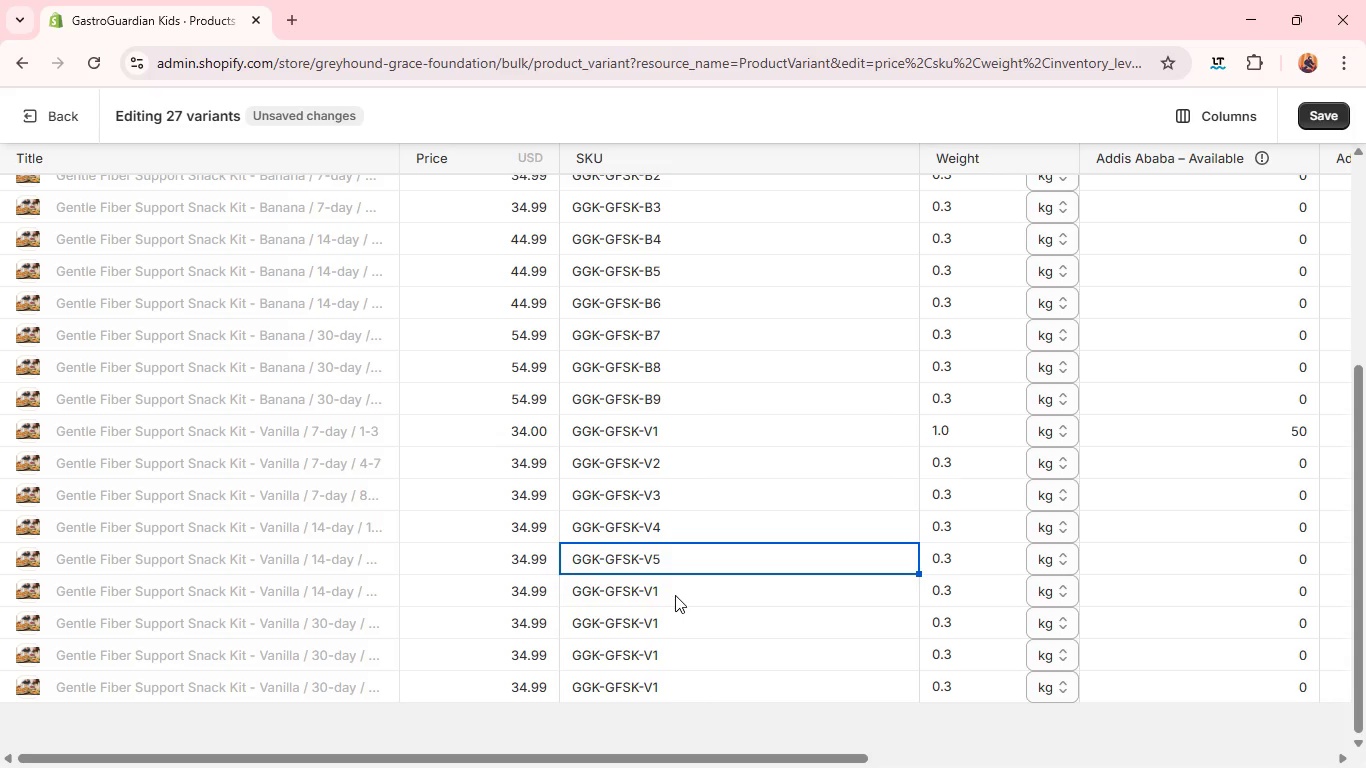 
left_click([675, 595])
 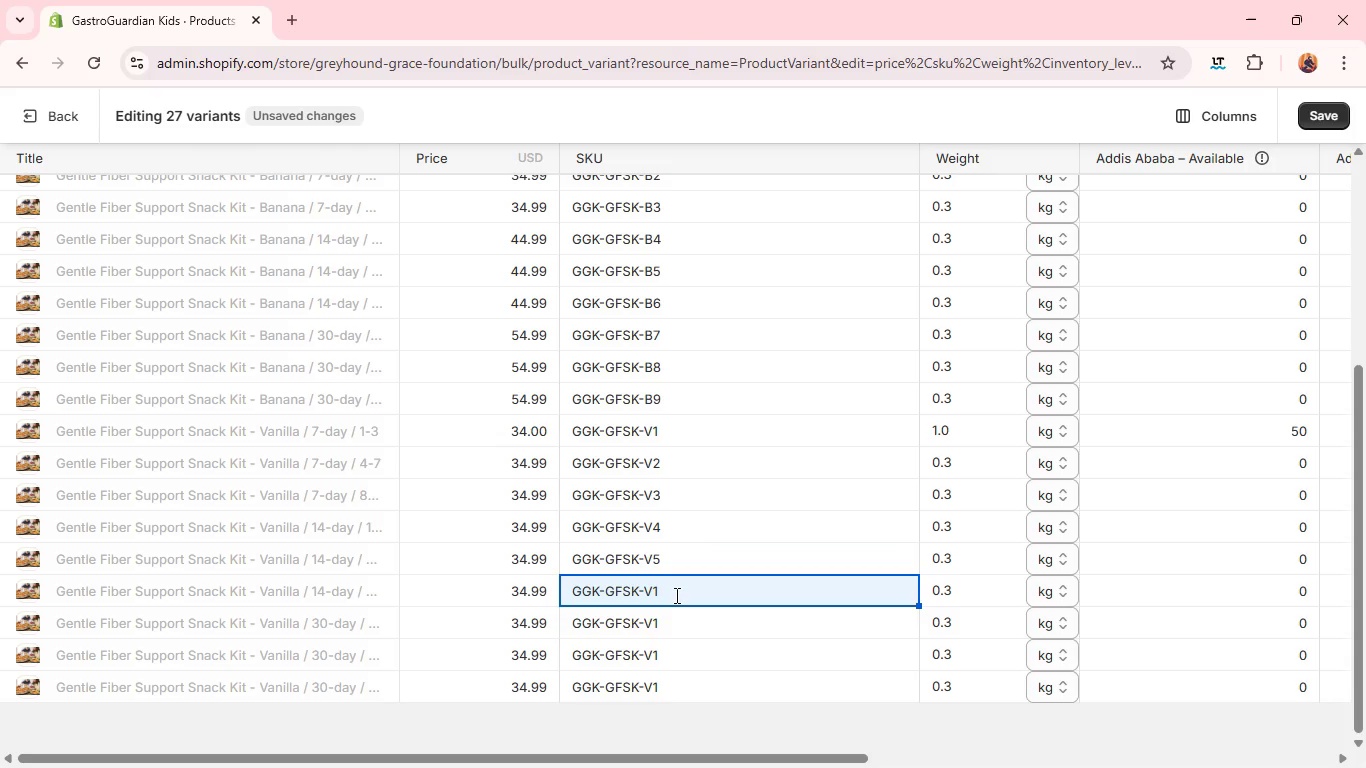 
left_click([675, 595])
 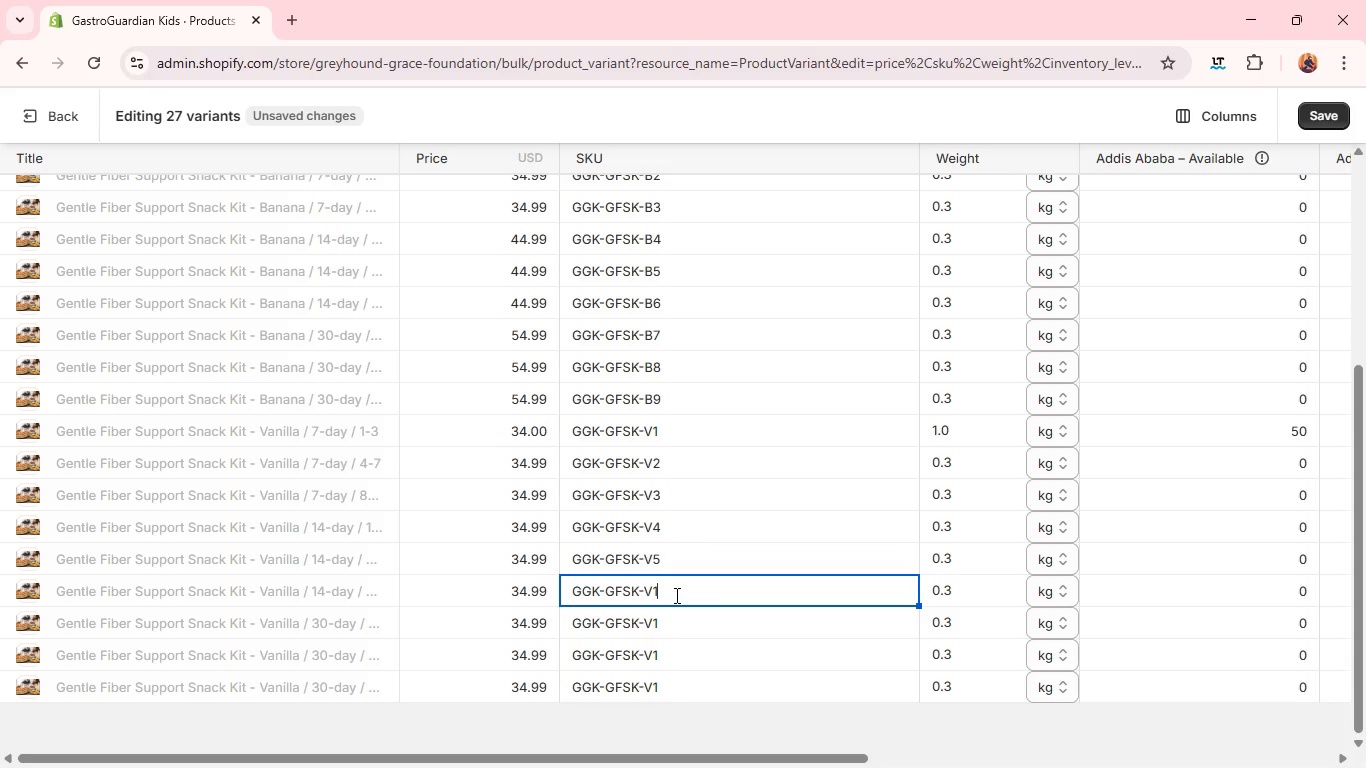 
key(Backspace)
 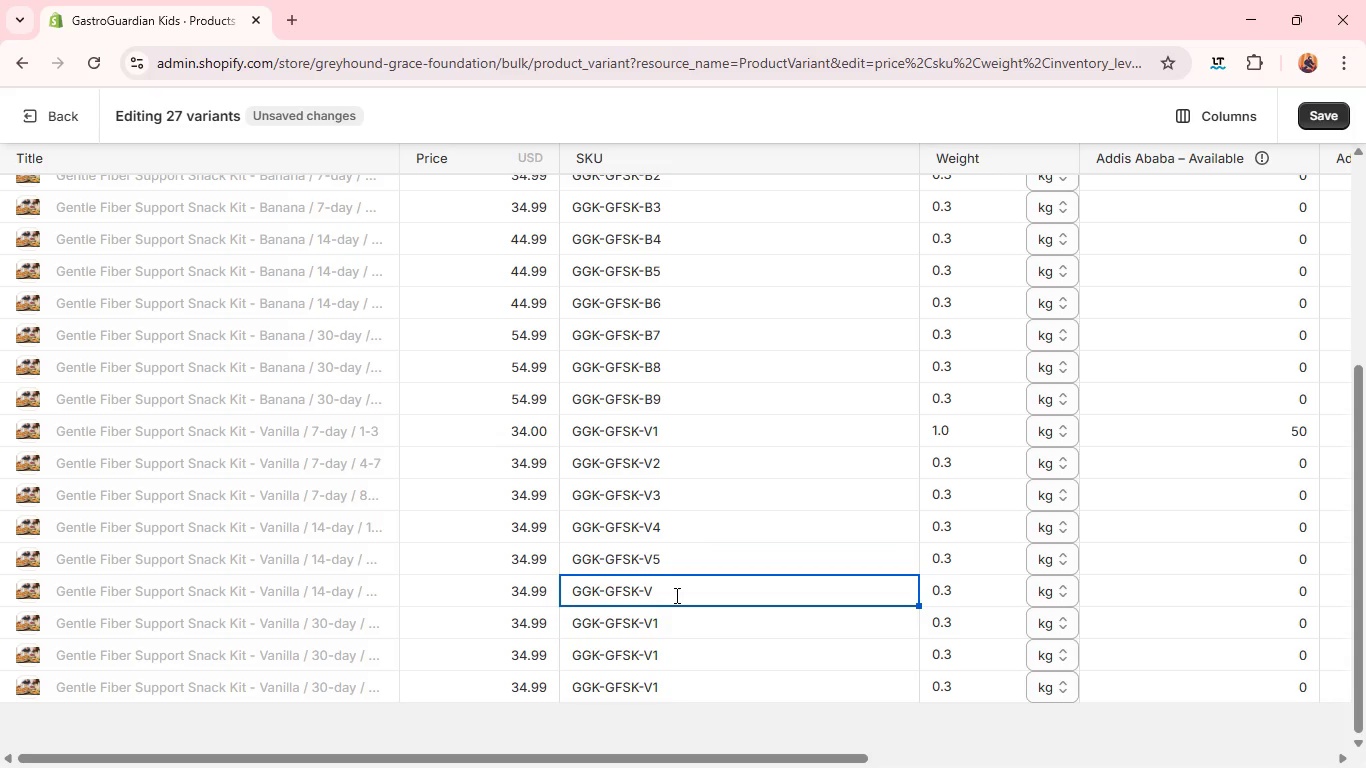 
key(6)
 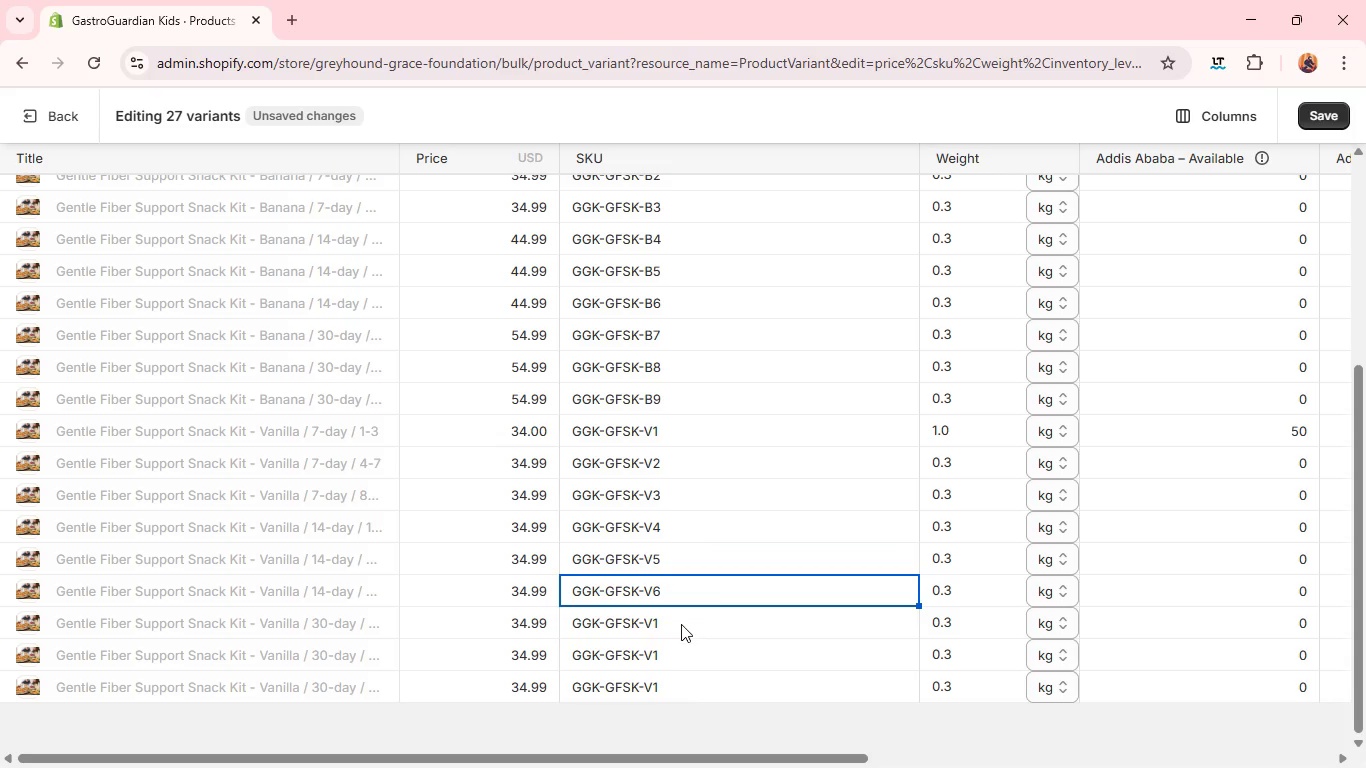 
left_click([681, 624])
 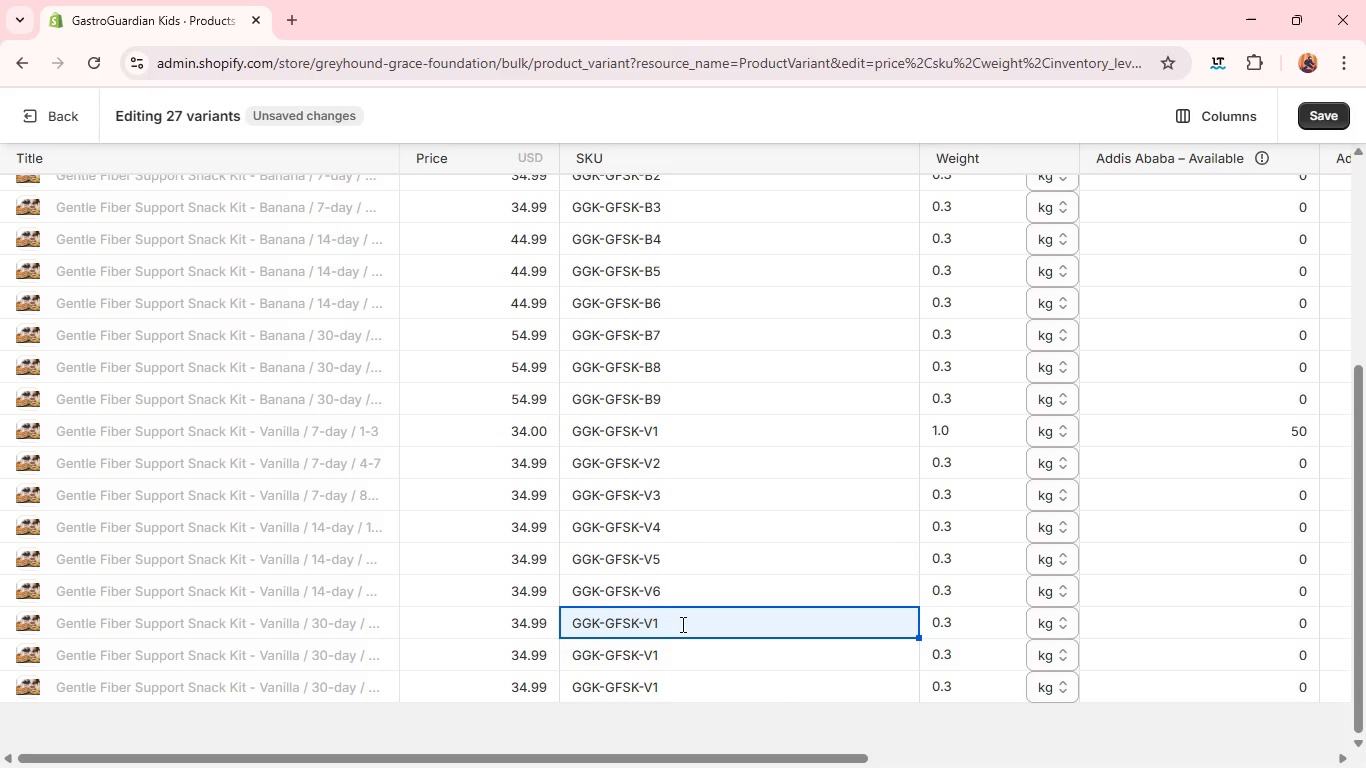 
left_click([681, 624])
 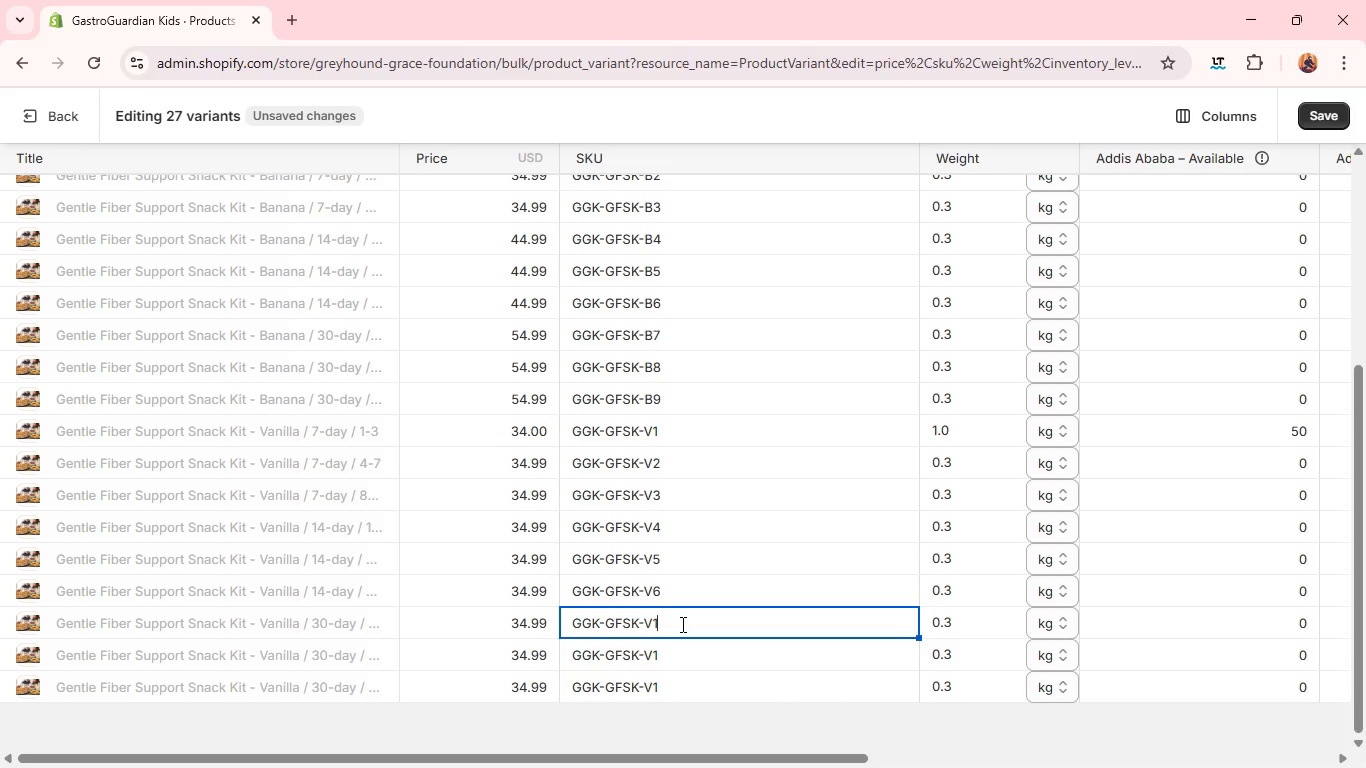 
key(Backspace)
 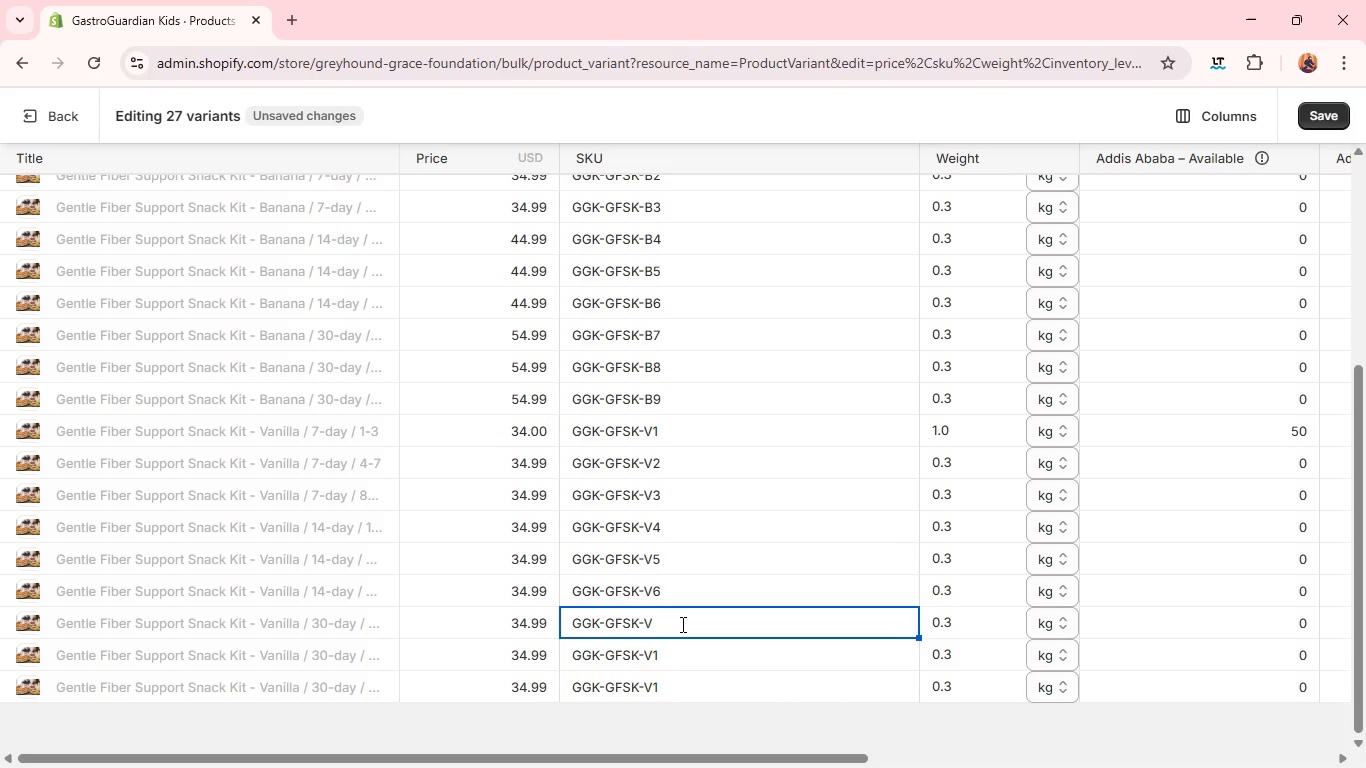 
key(7)
 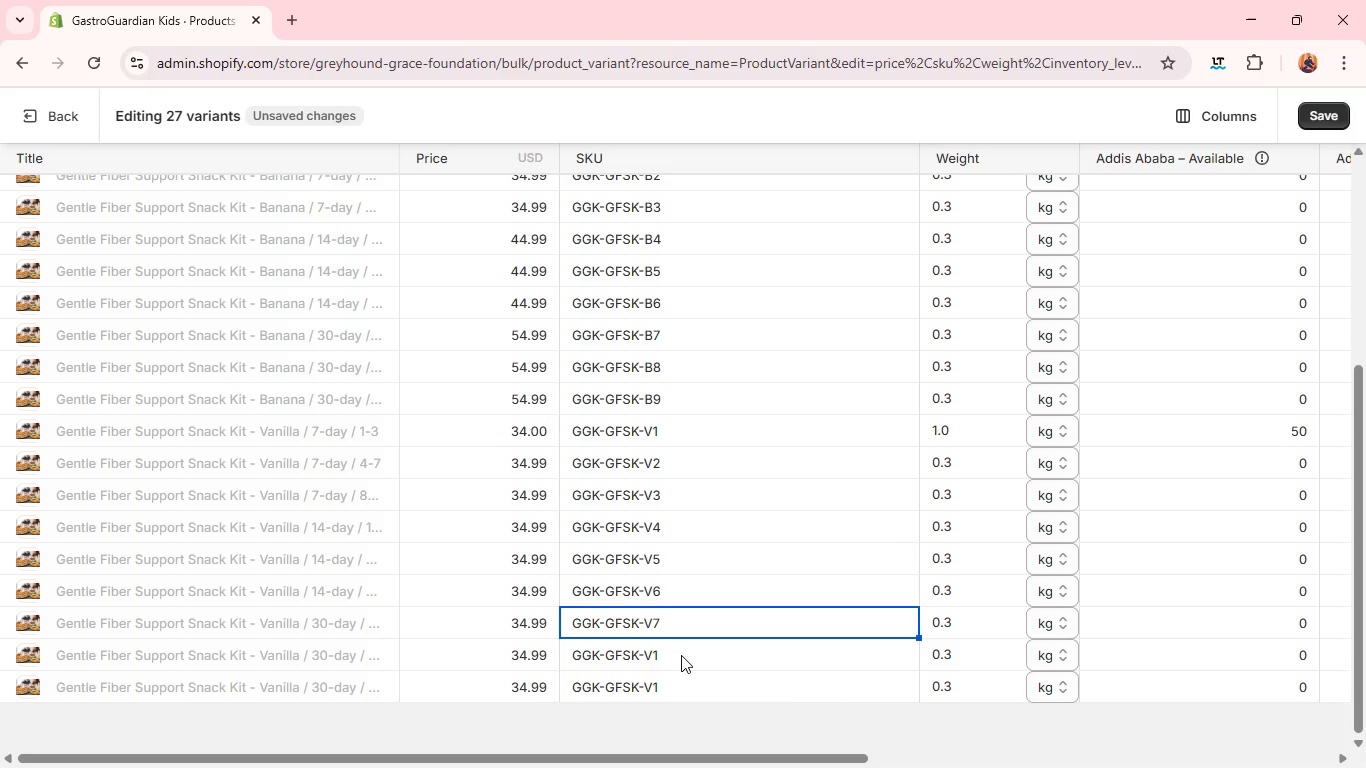 
left_click([681, 656])
 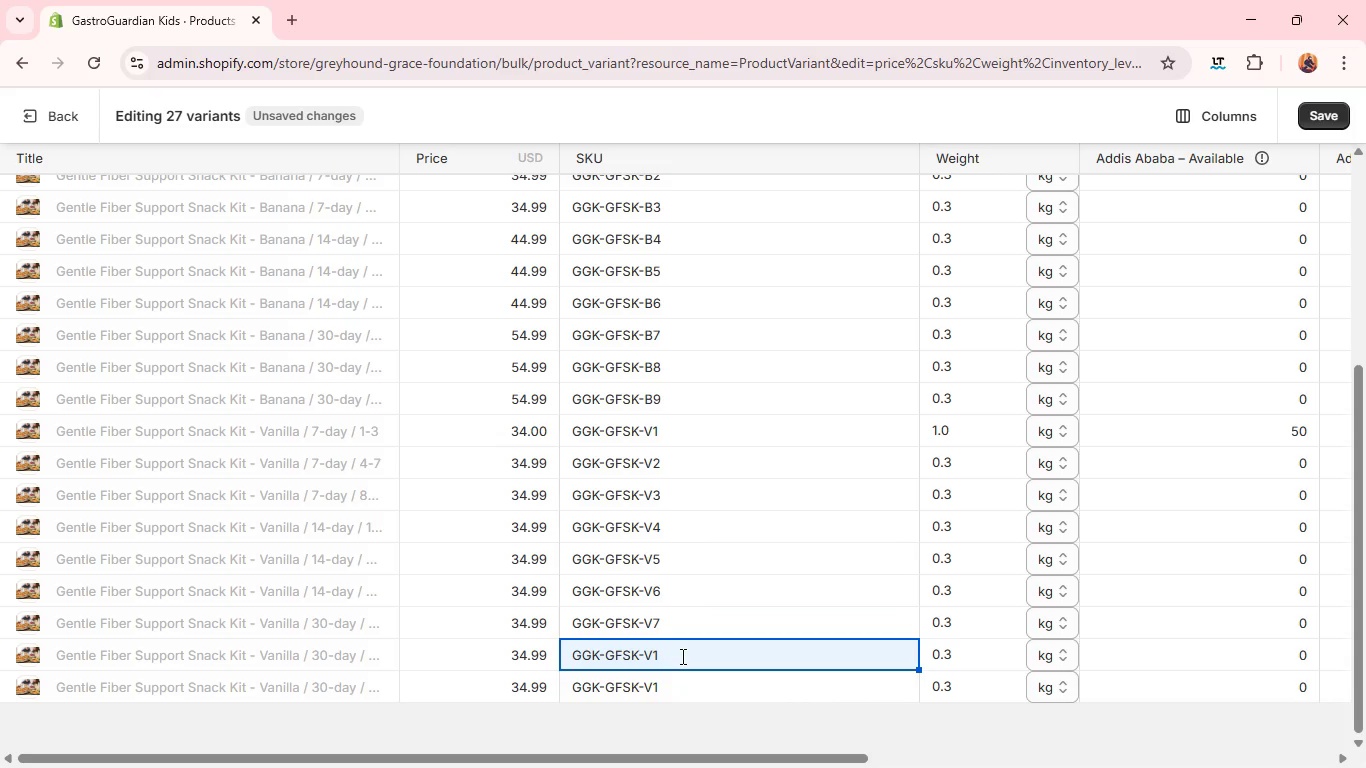 
double_click([681, 656])
 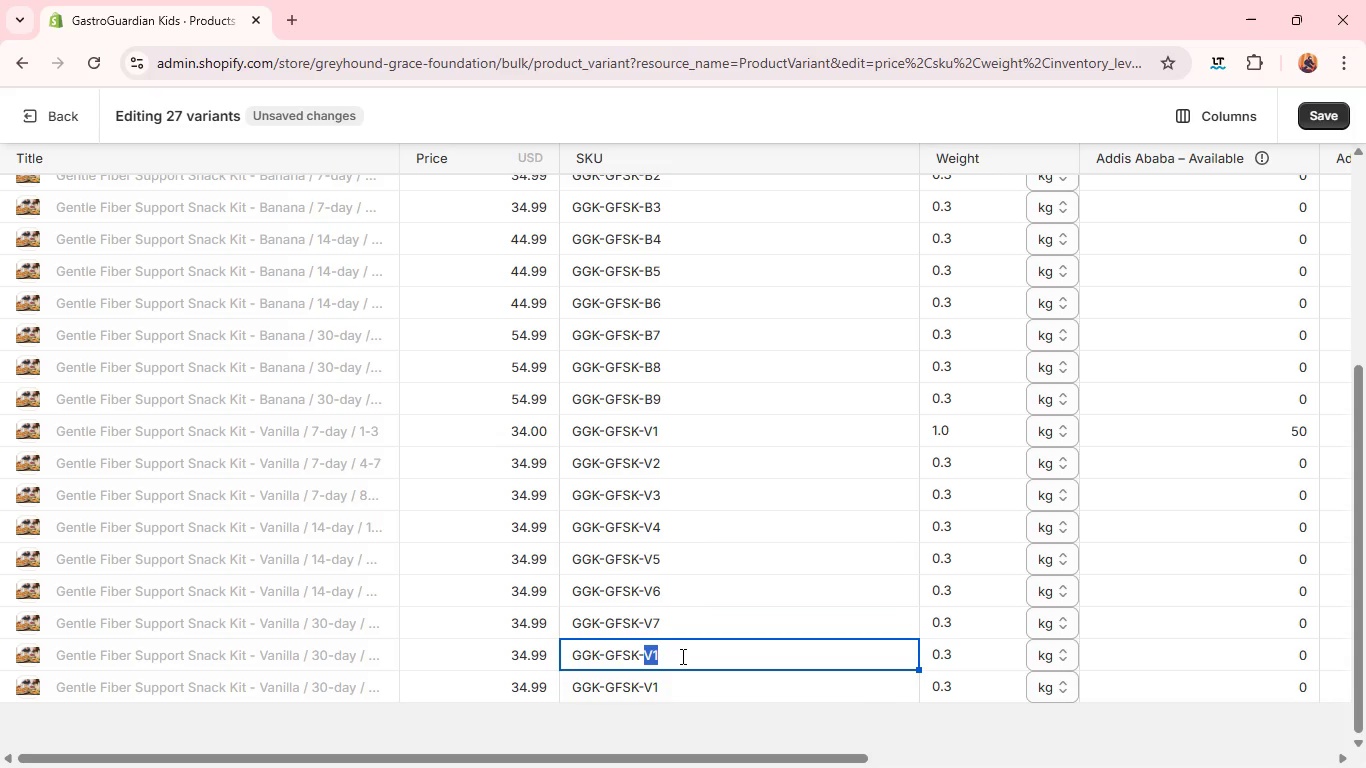 
type(V8)
 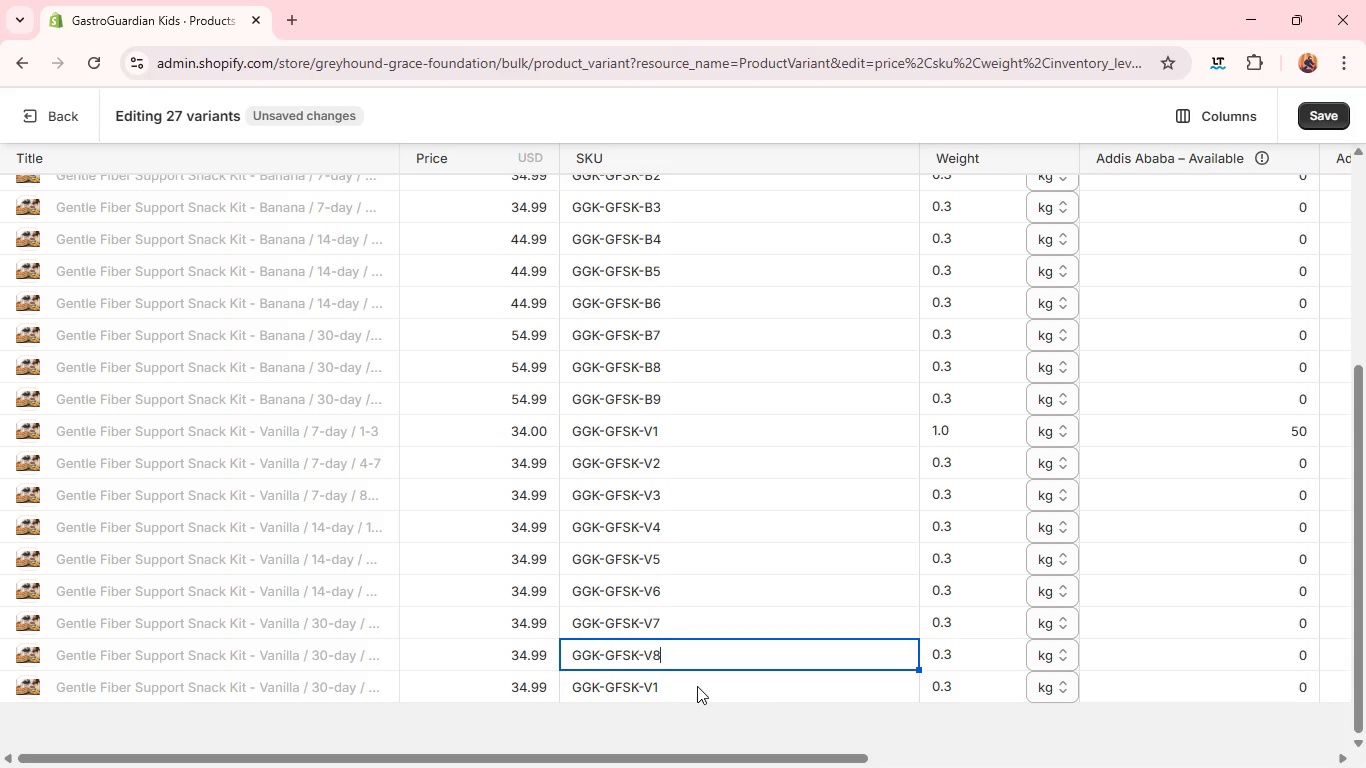 
left_click([699, 682])
 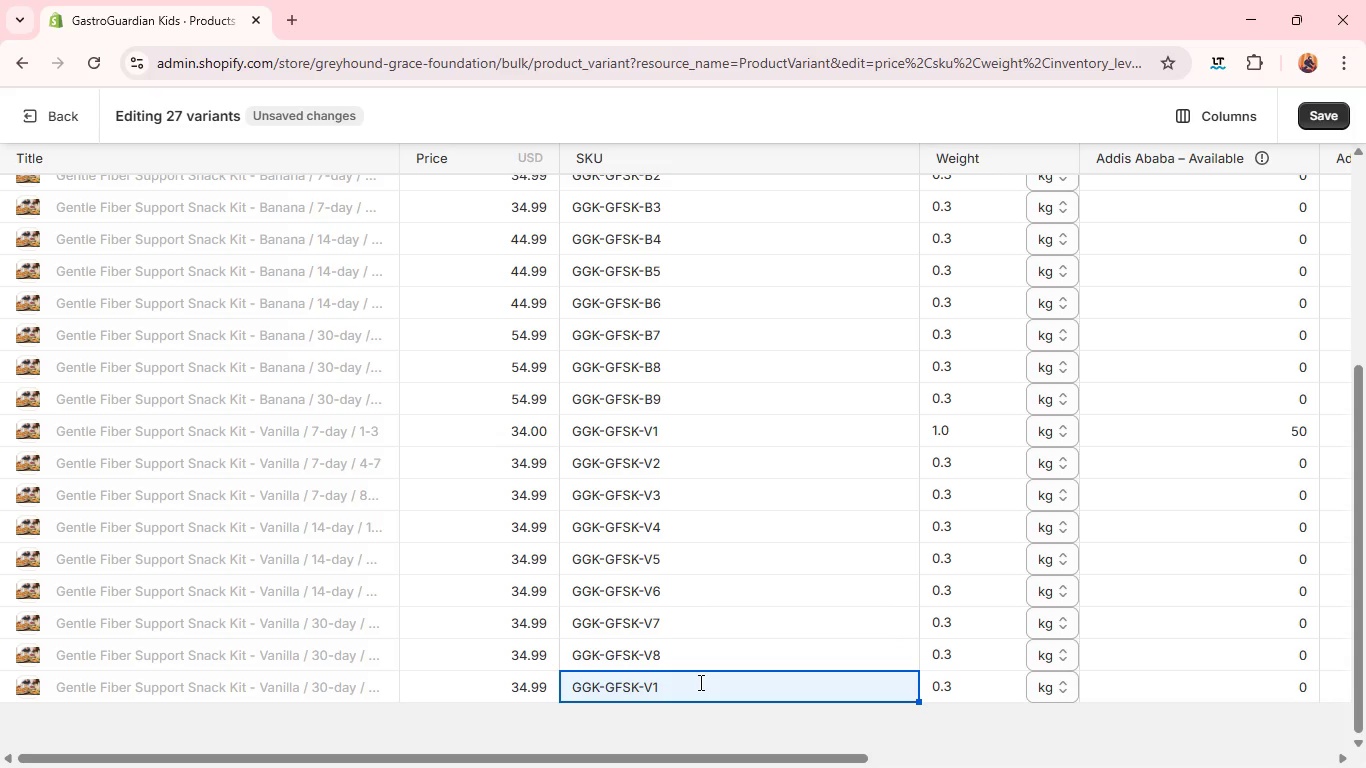 
left_click([699, 682])
 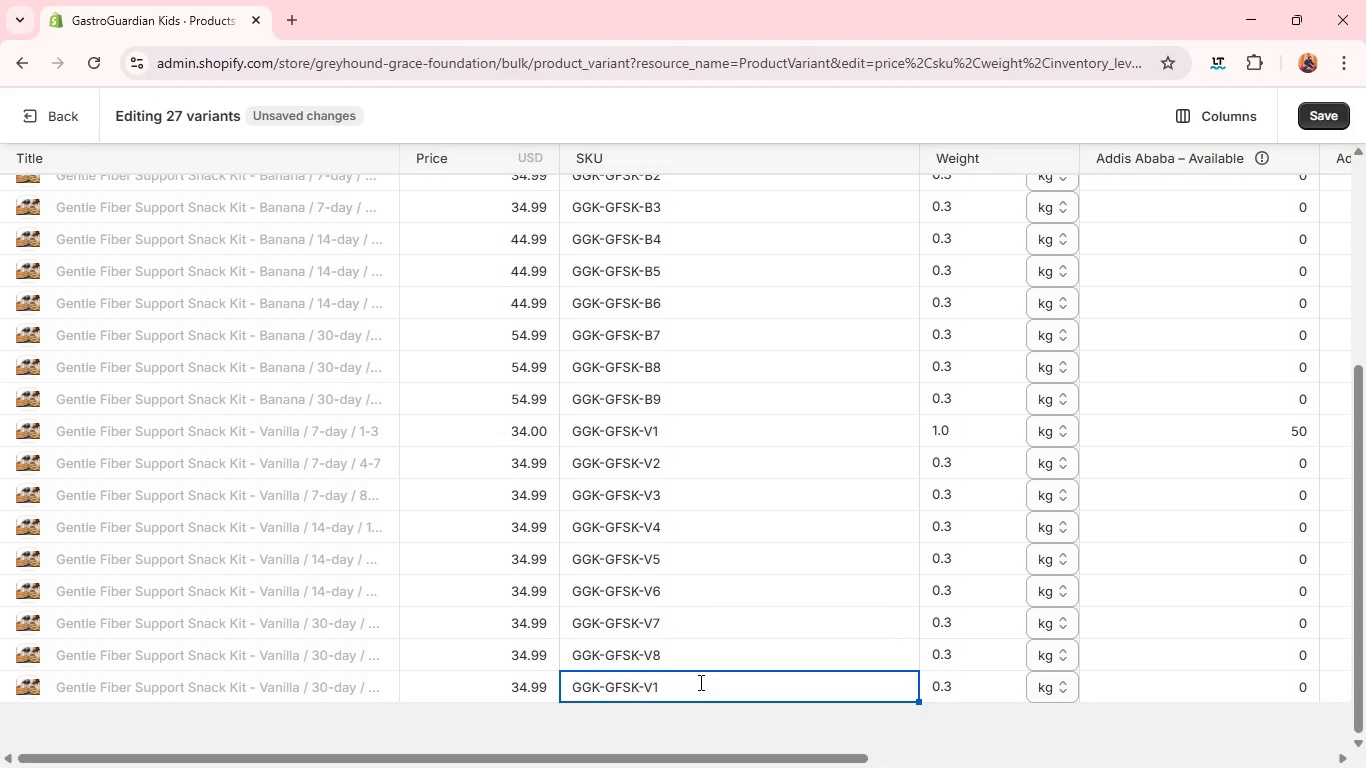 
key(Backspace)
 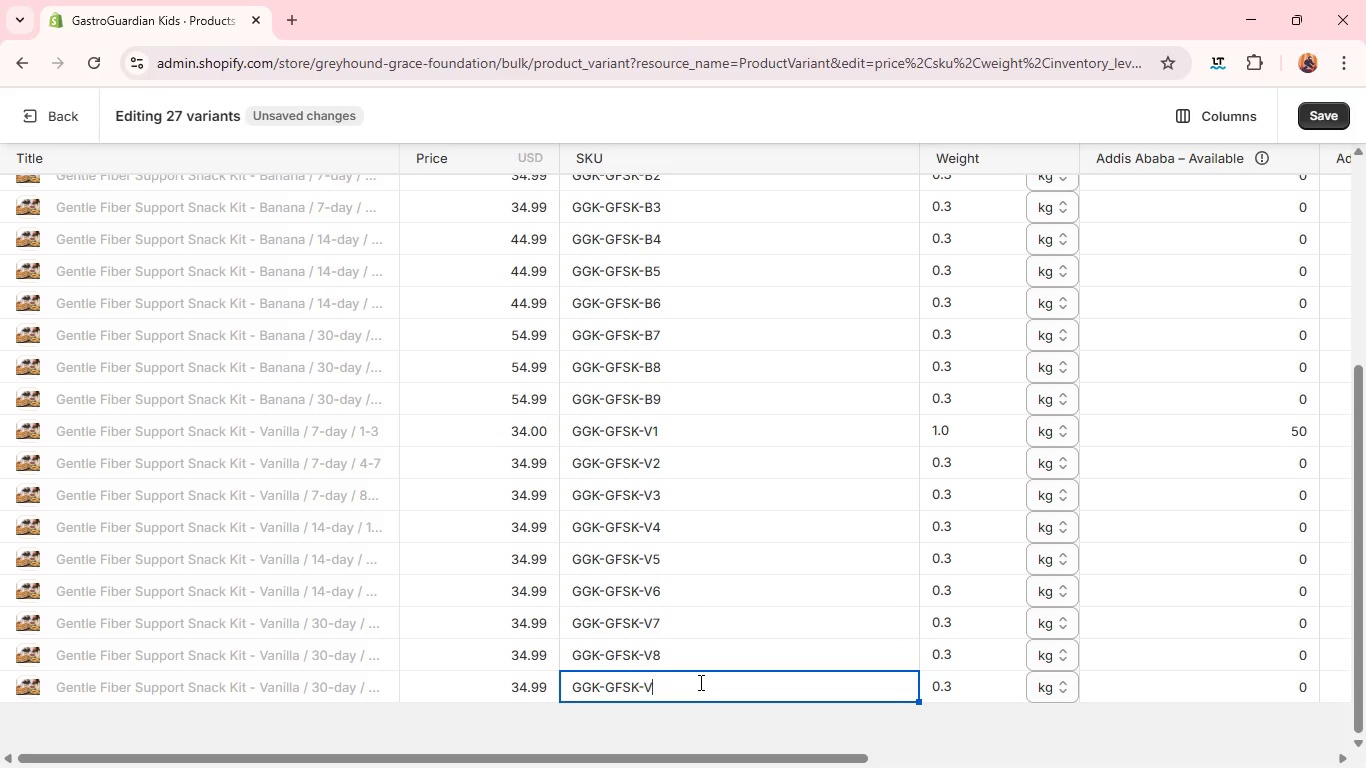 
key(9)
 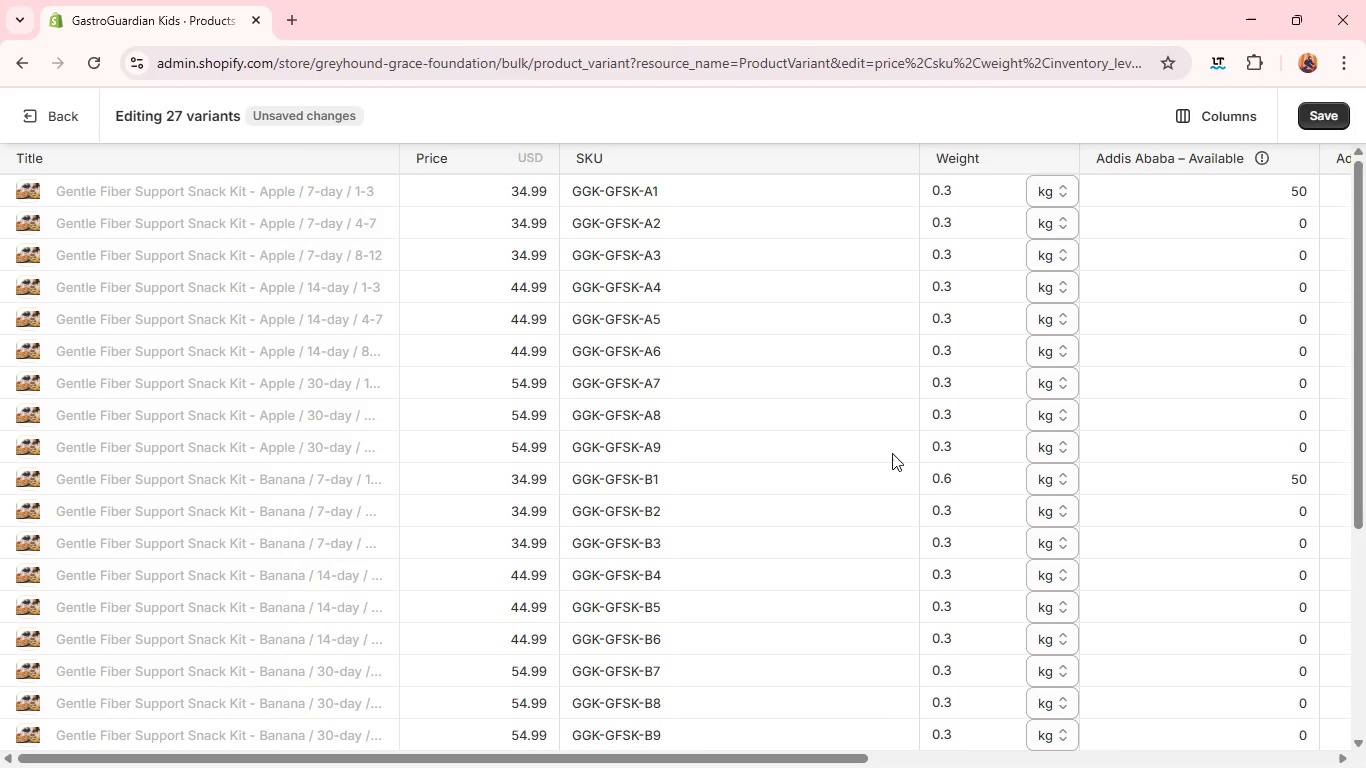 
wait(20.58)
 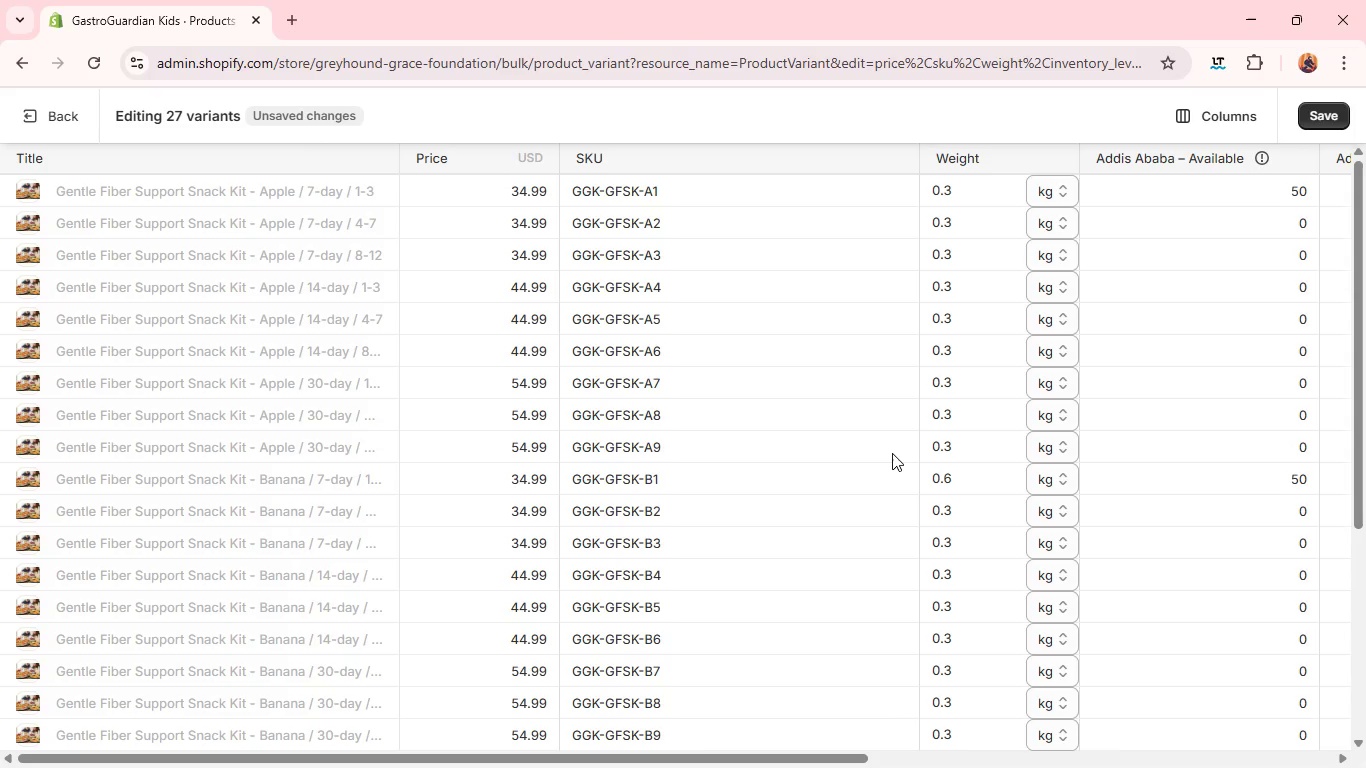 
left_click([946, 474])
 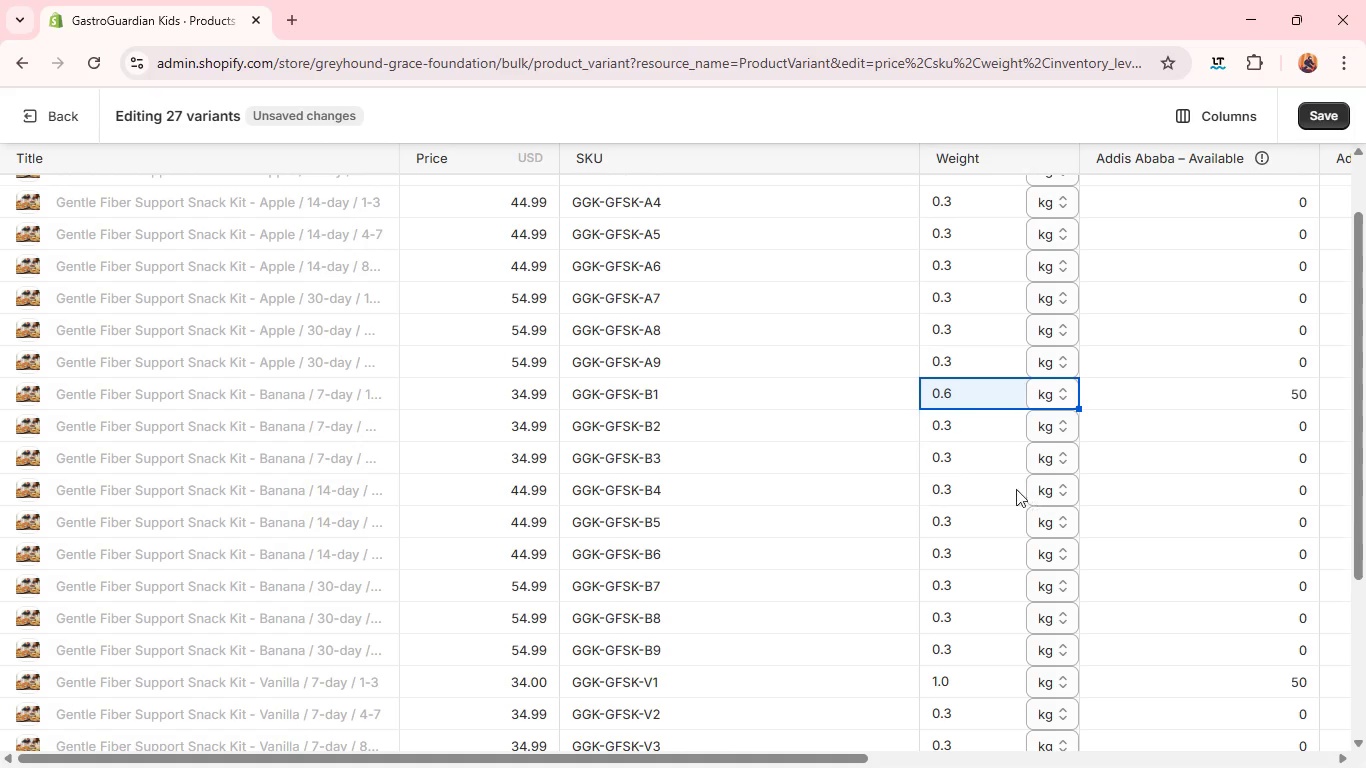 
wait(5.69)
 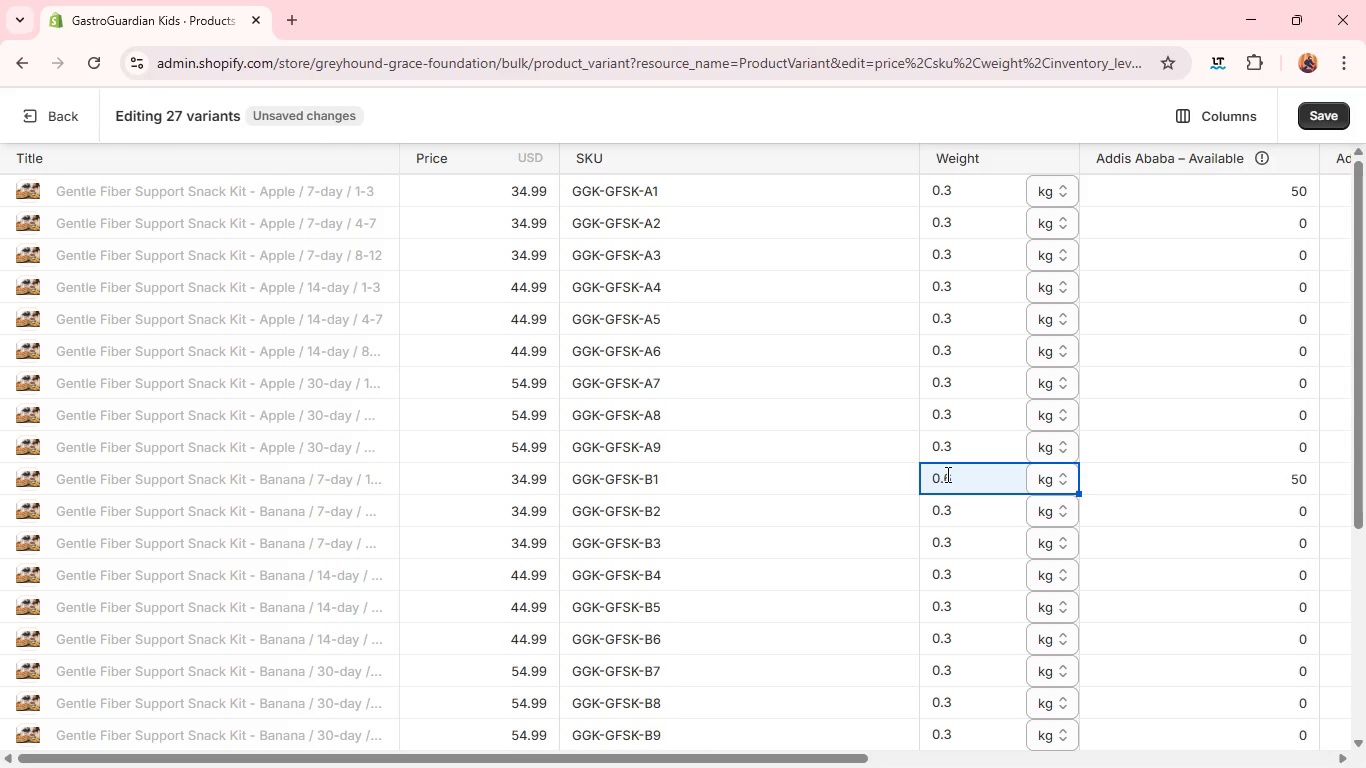 
left_click_drag(start_coordinate=[1079, 410], to_coordinate=[992, 687])
 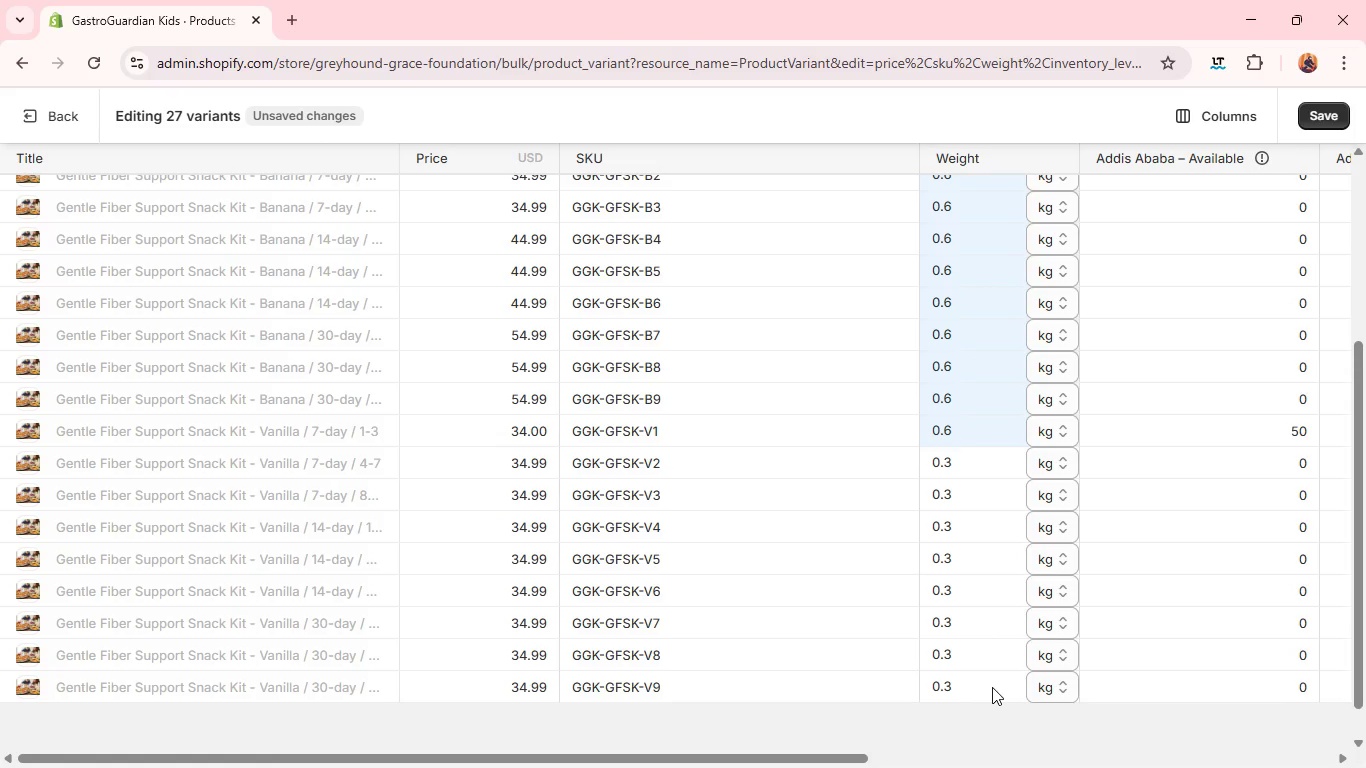 
wait(8.81)
 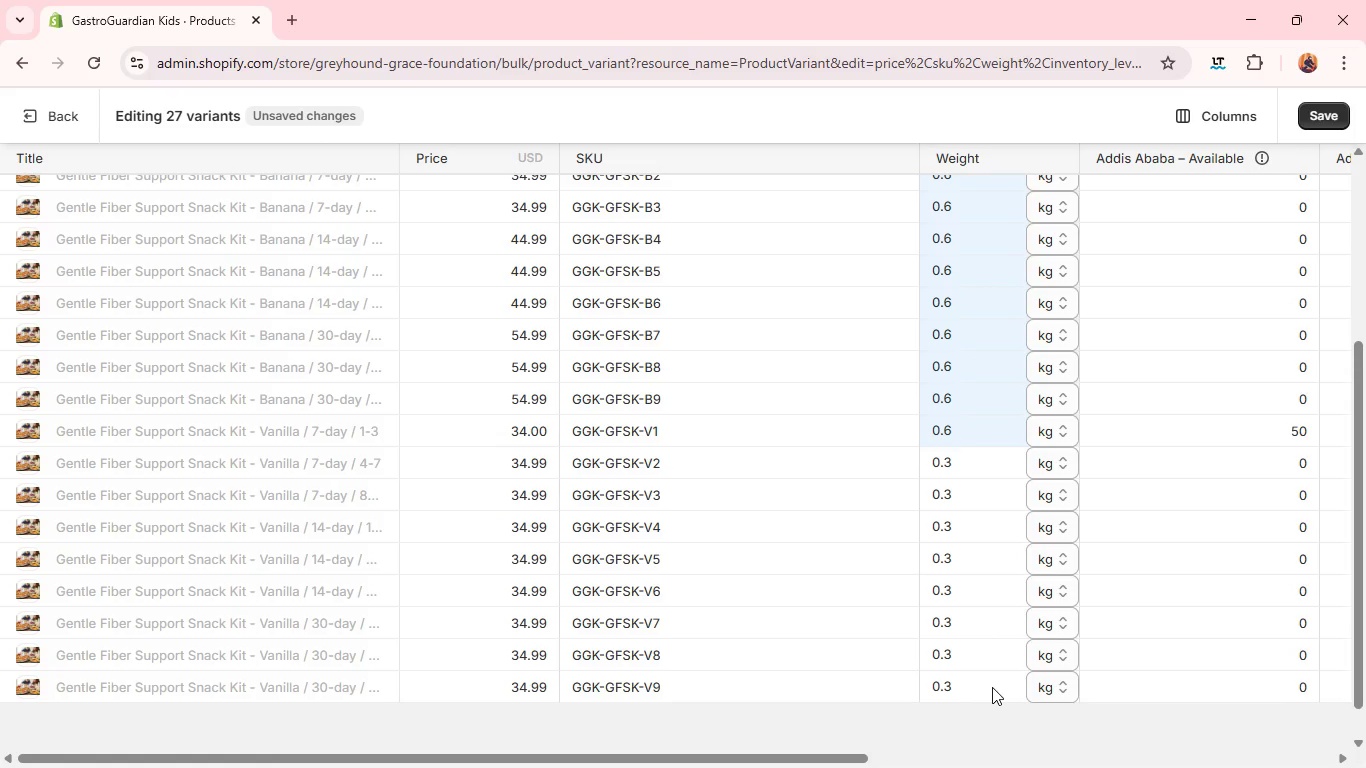 
left_click([953, 512])
 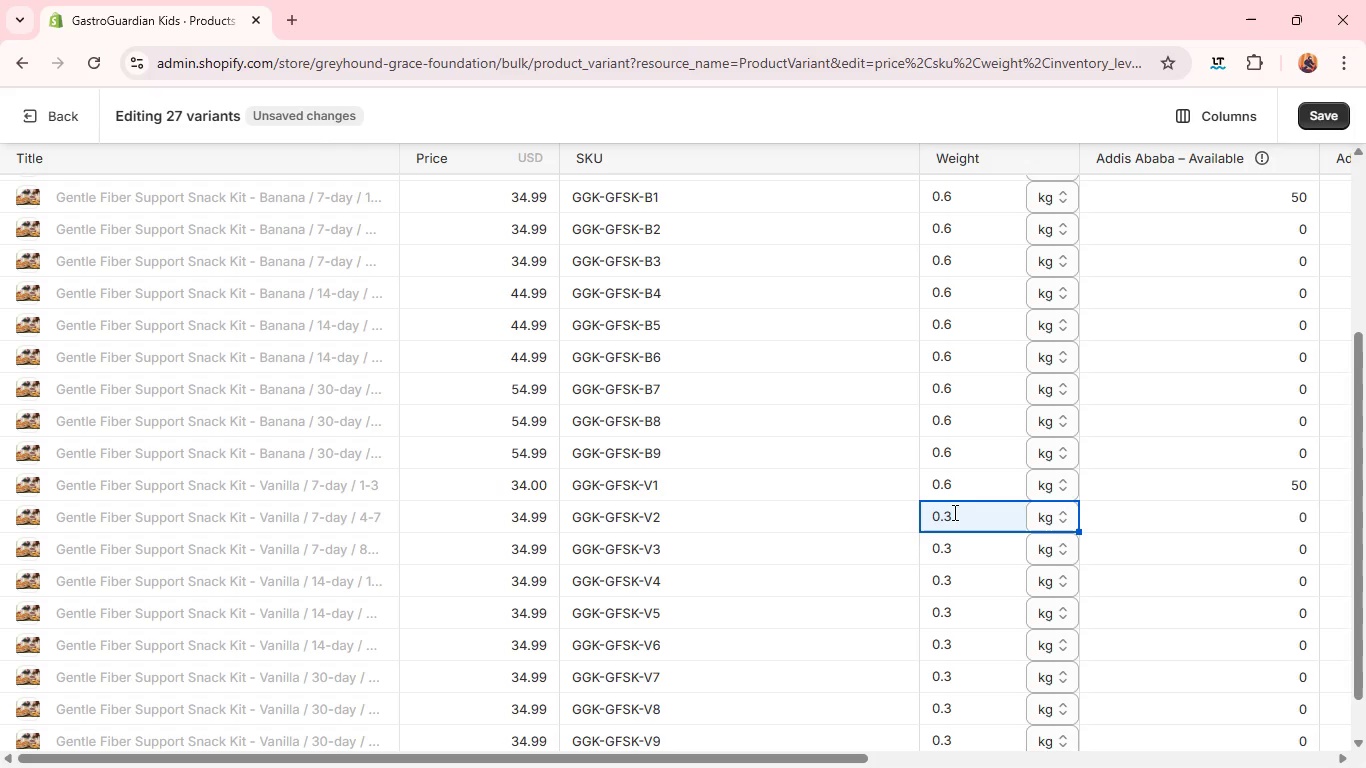 
key(1)
 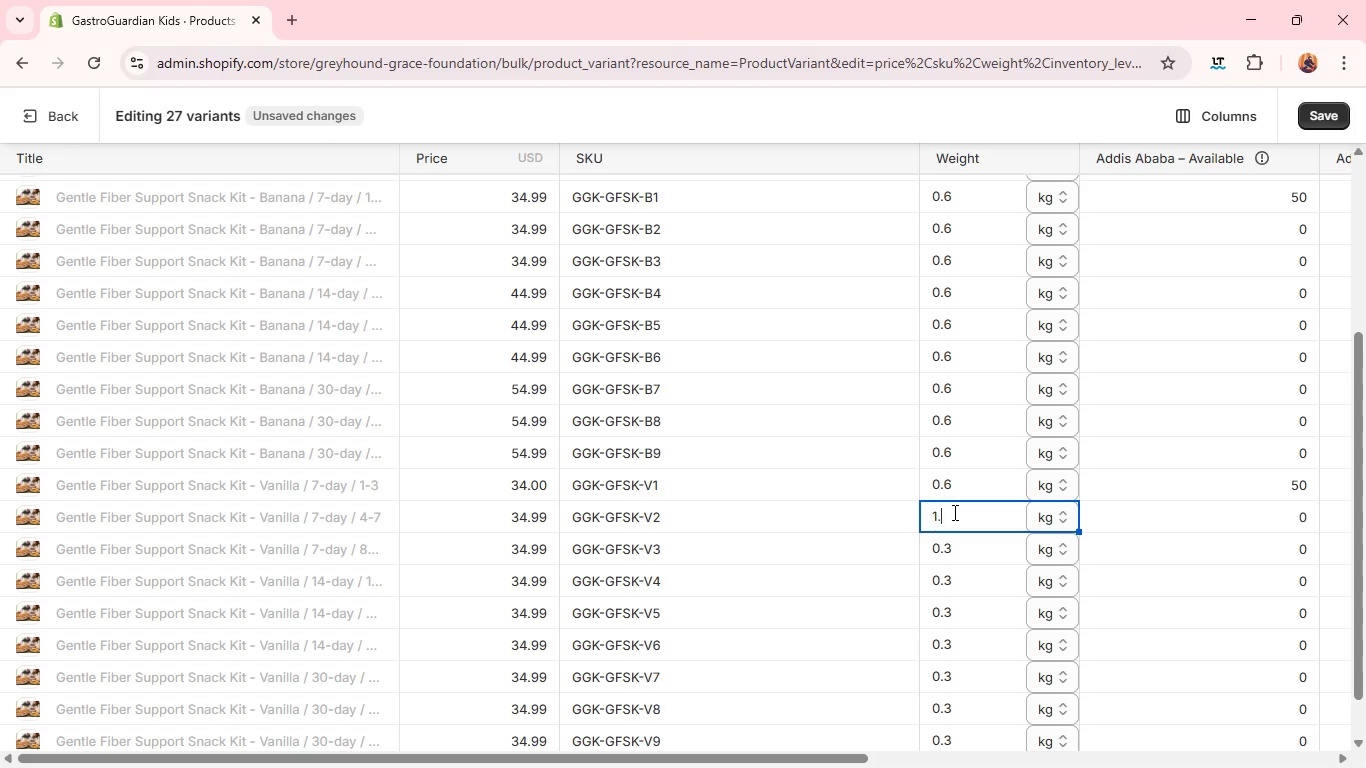 
key(Period)
 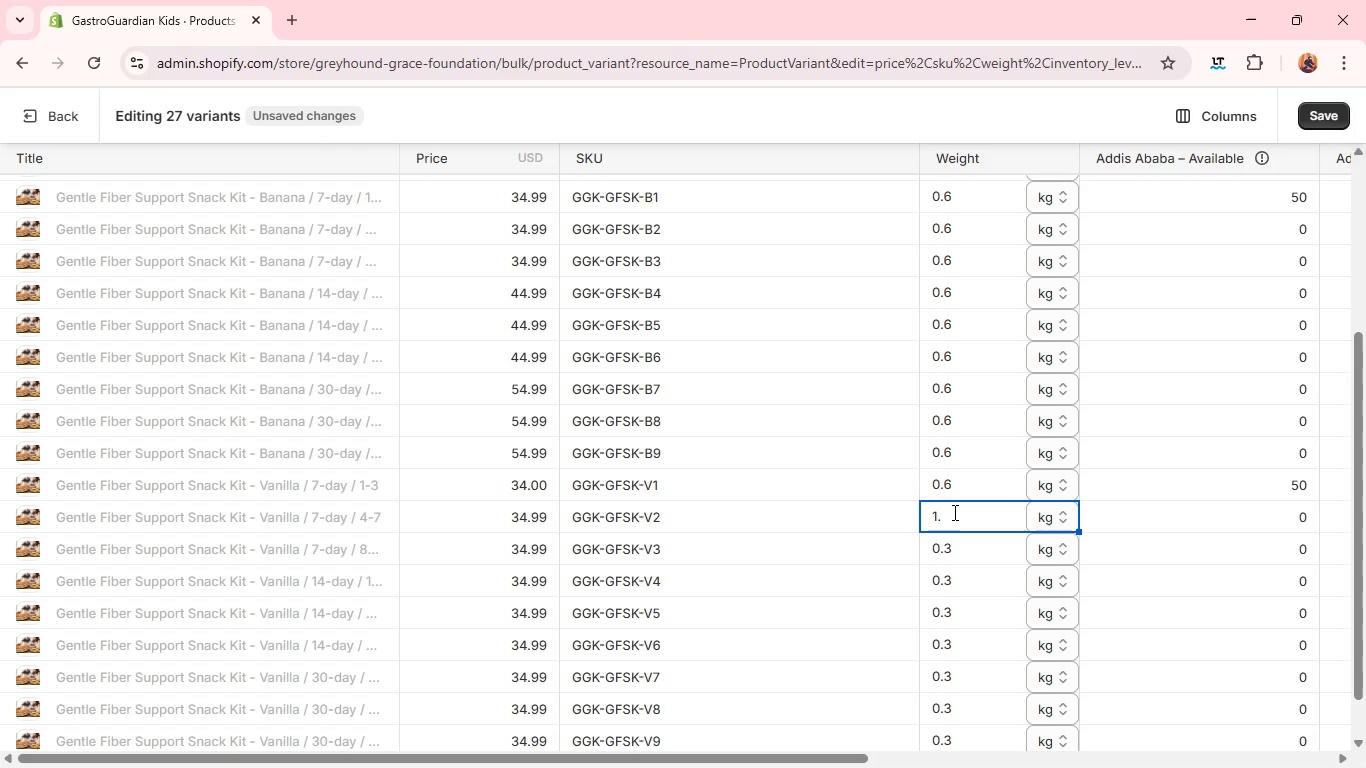 
key(Enter)
 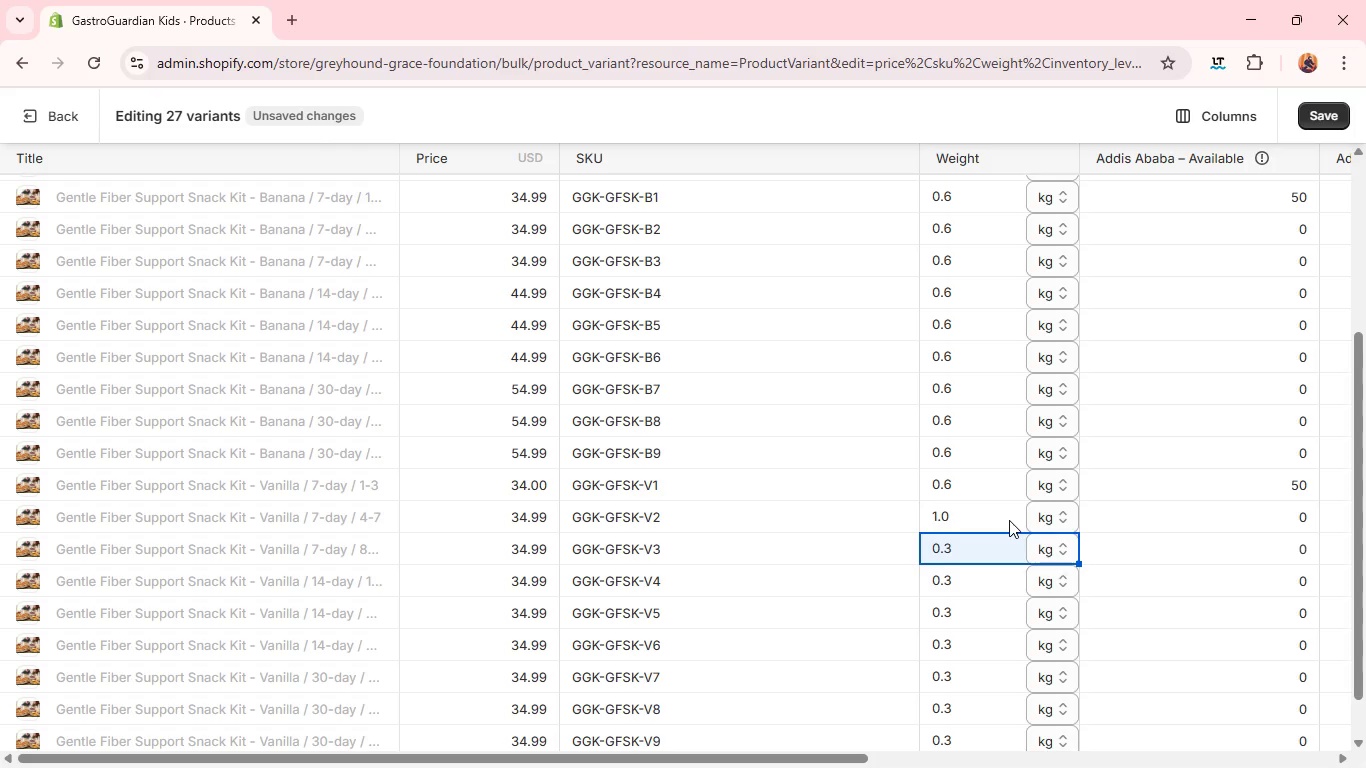 
left_click([1009, 520])
 